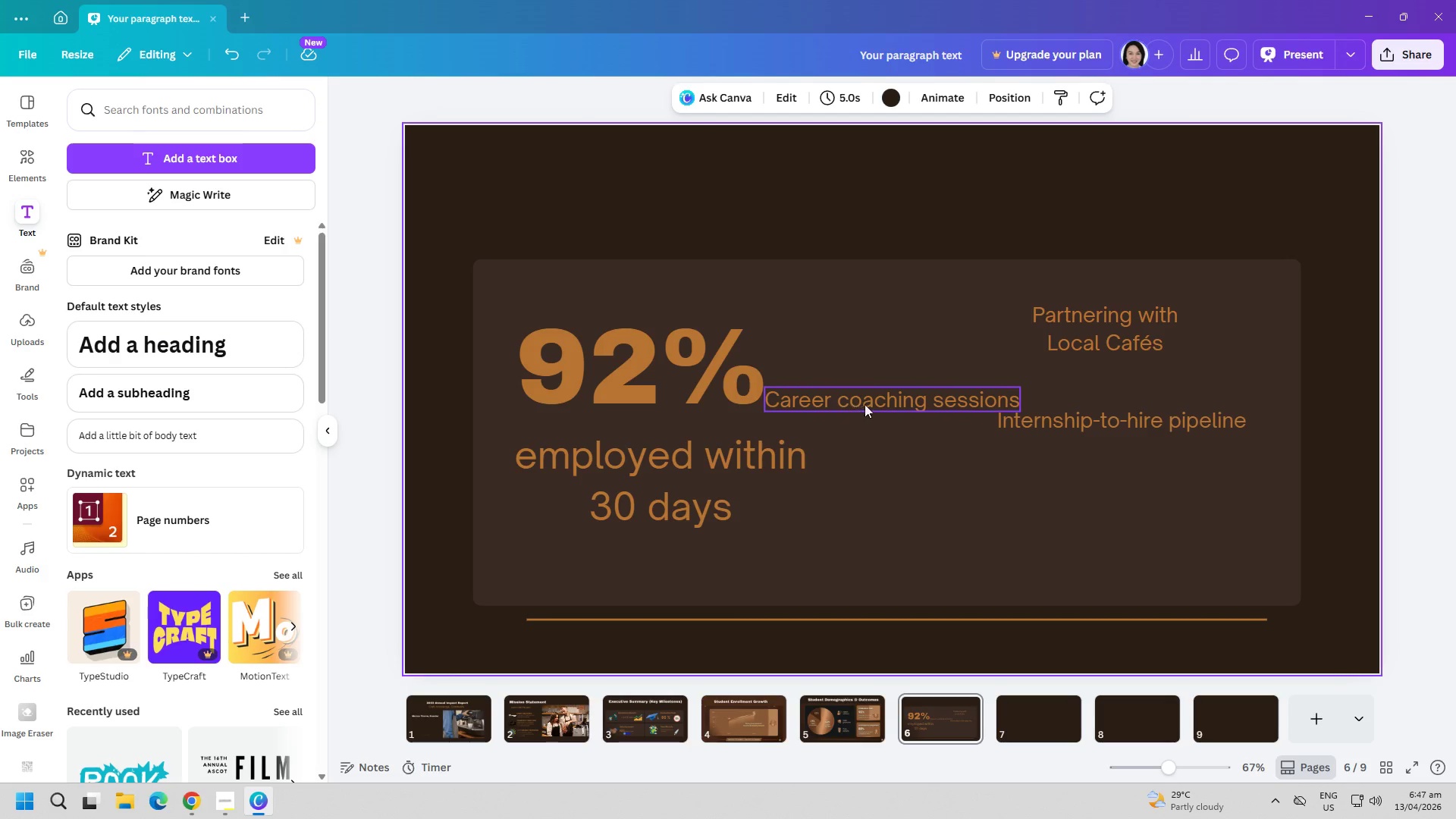 
left_click_drag(start_coordinate=[877, 394], to_coordinate=[1109, 501])
 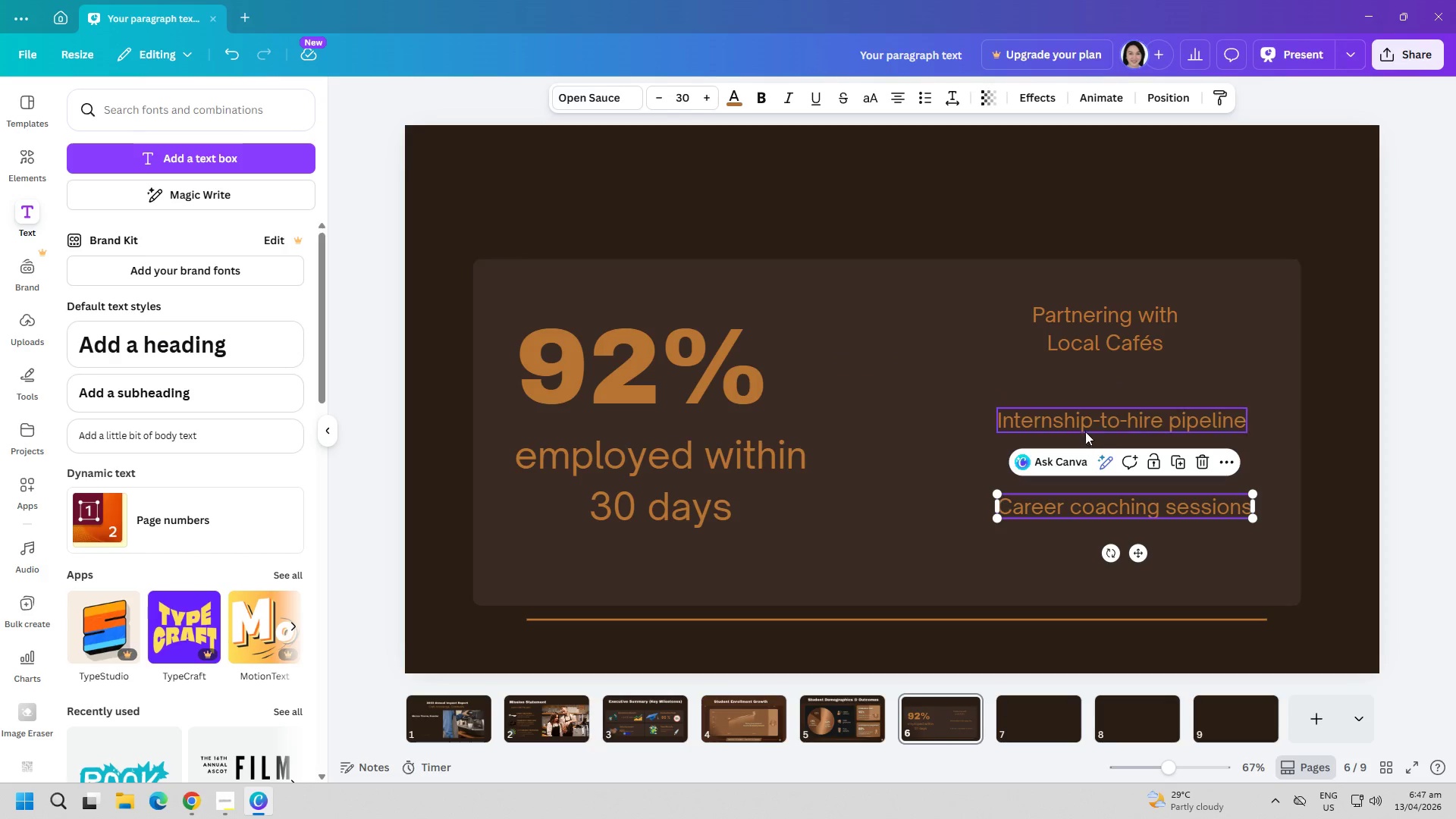 
left_click([1084, 415])
 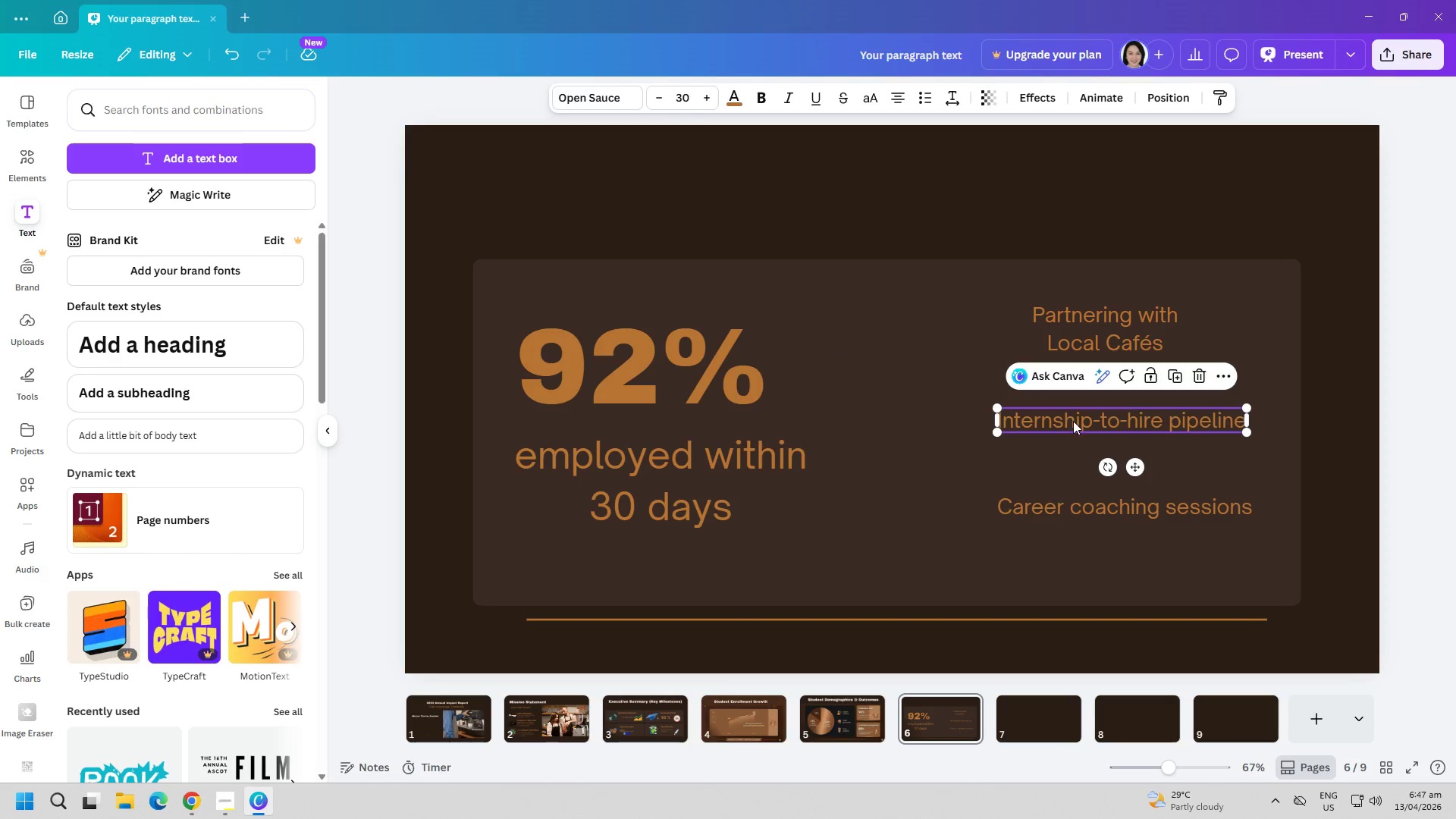 
key(Control+ControlLeft)
 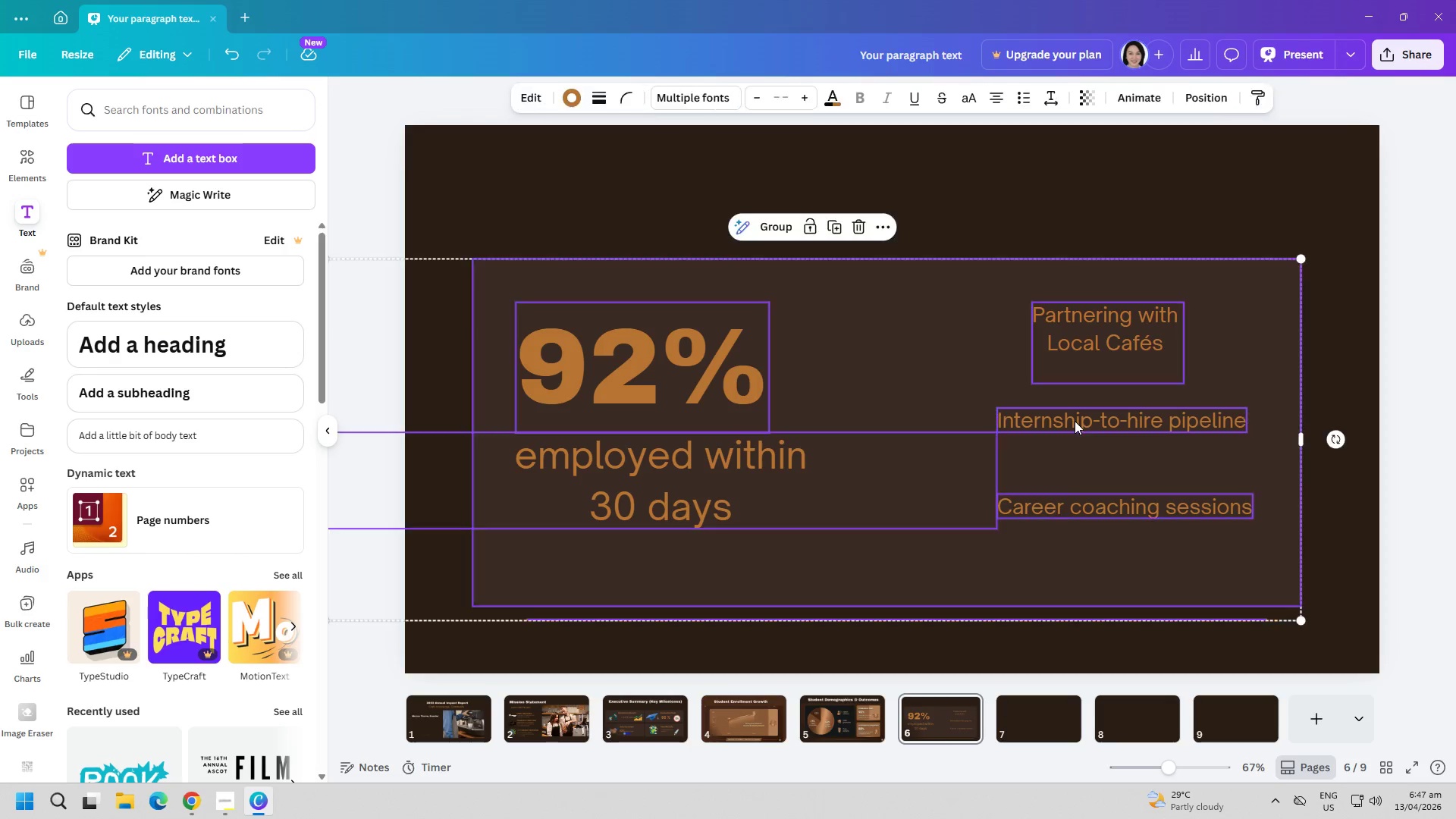 
key(Control+A)
 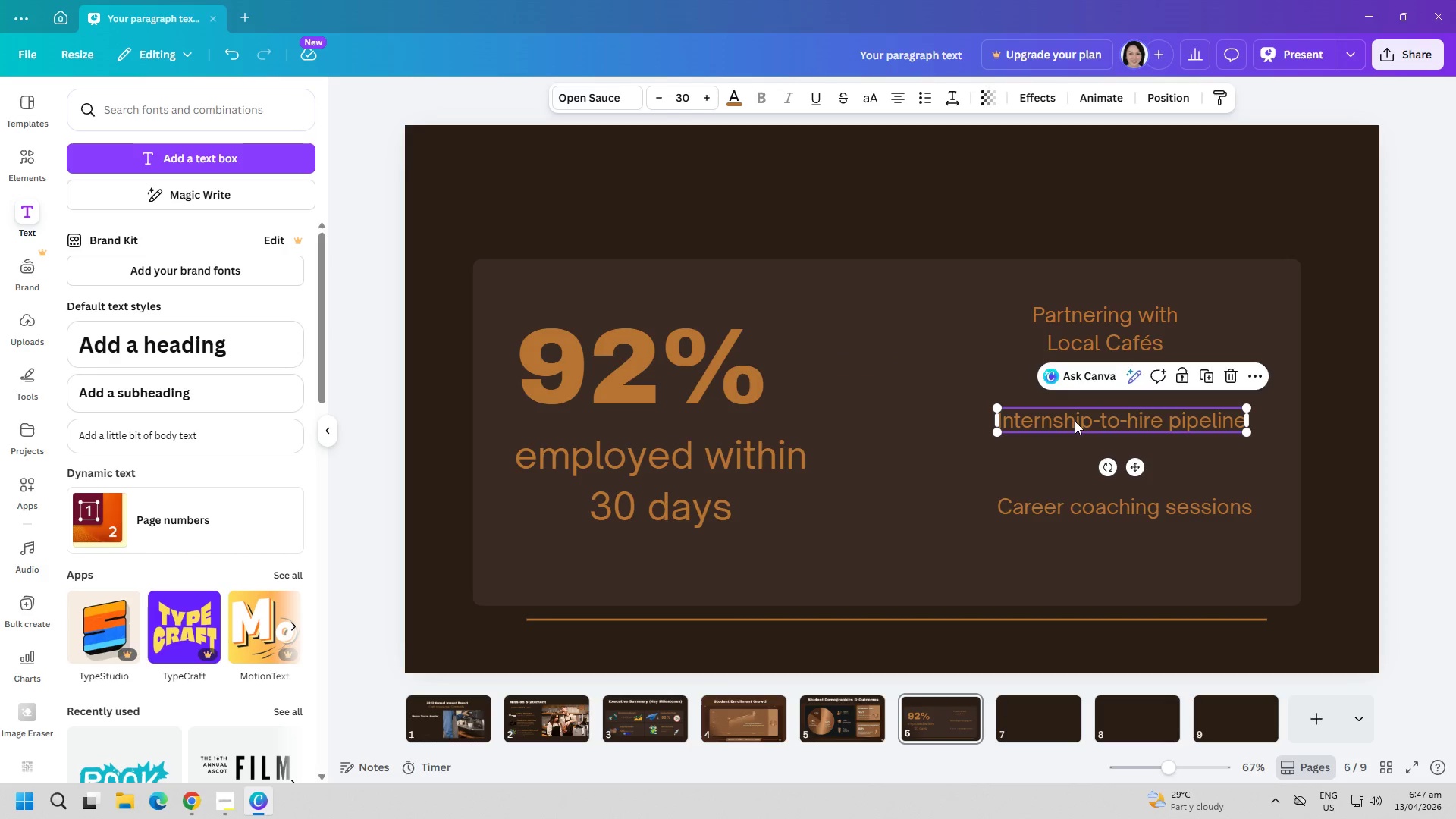 
double_click([1075, 421])
 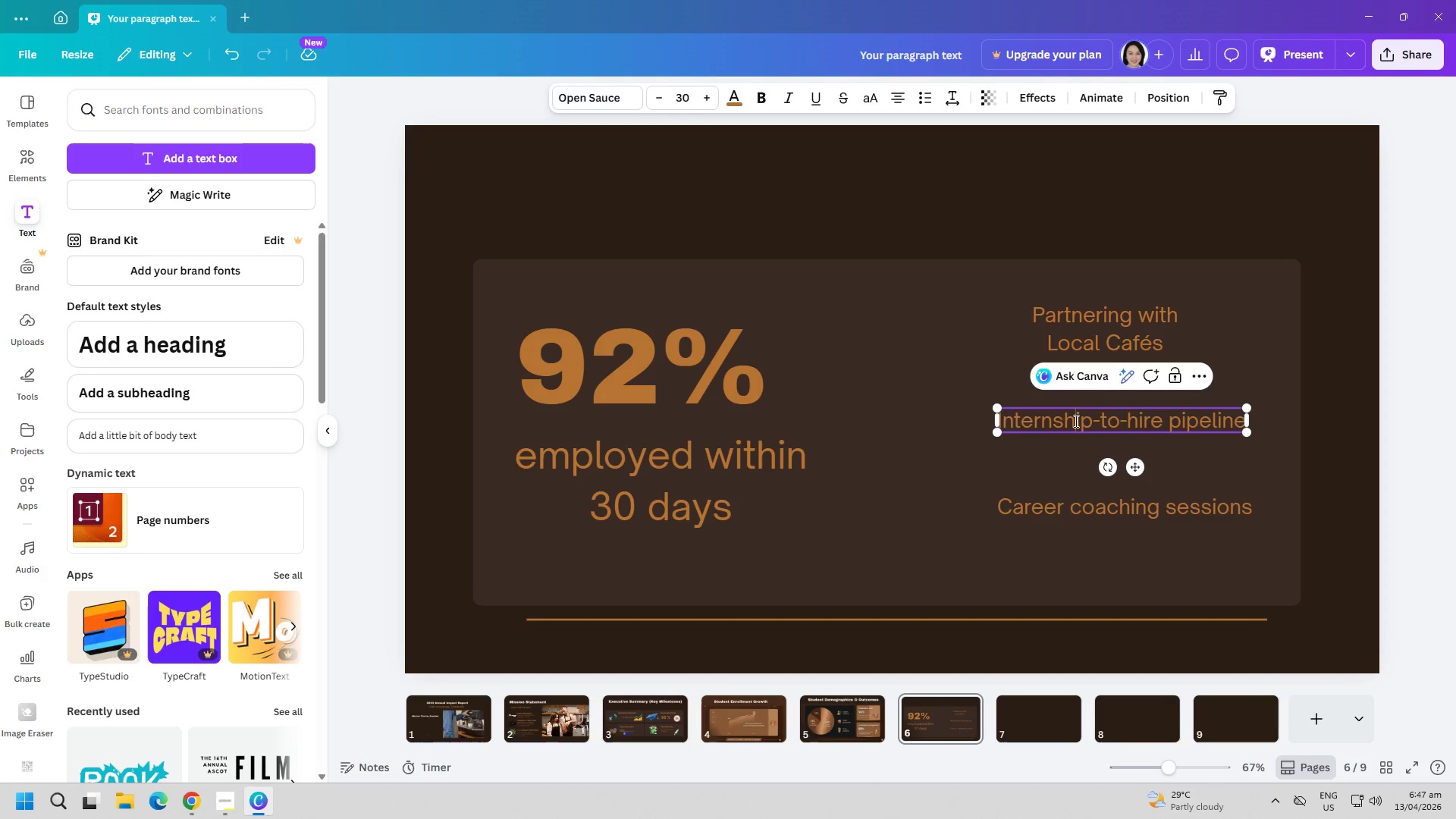 
triple_click([1075, 421])
 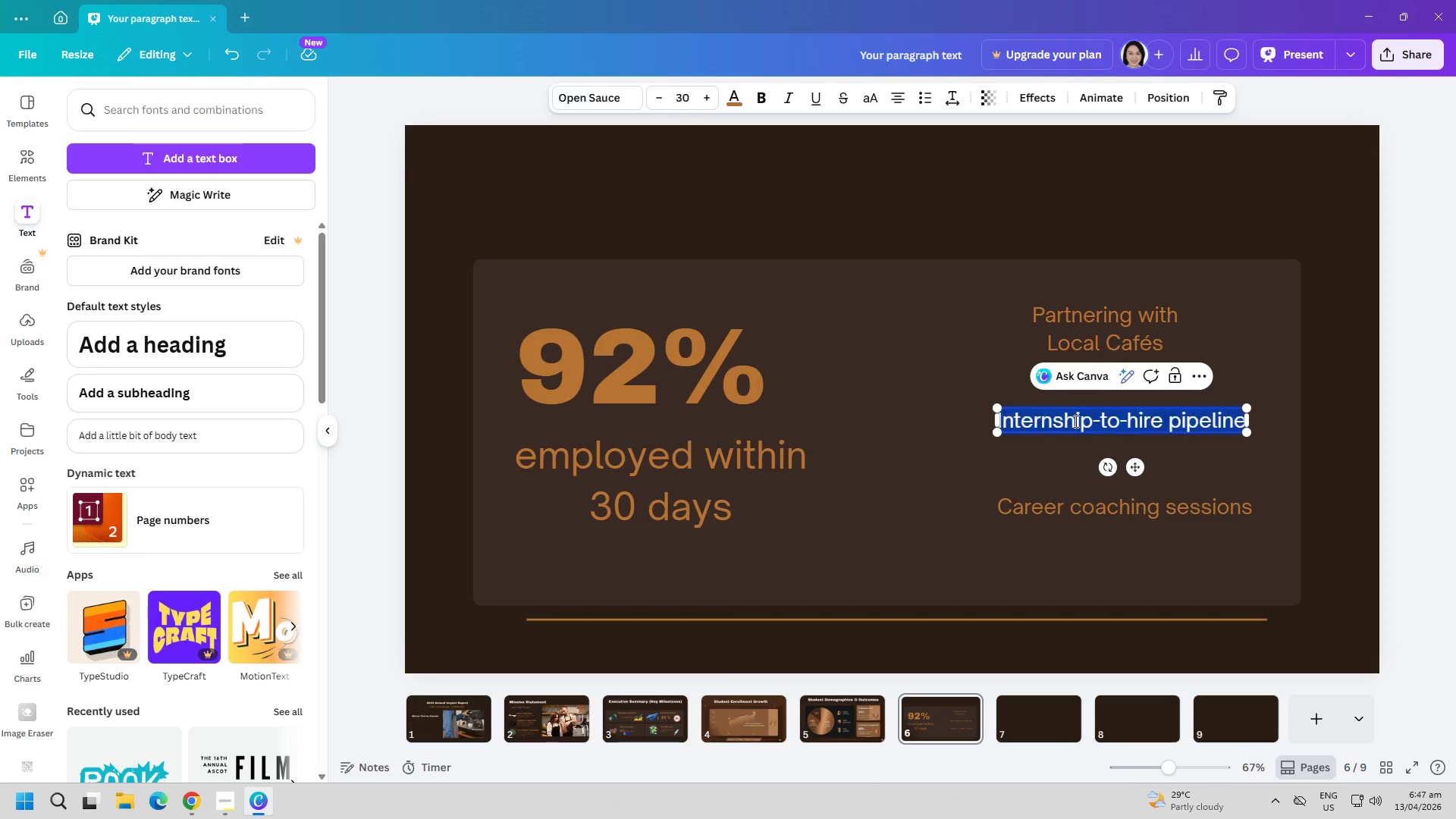 
key(Control+ControlLeft)
 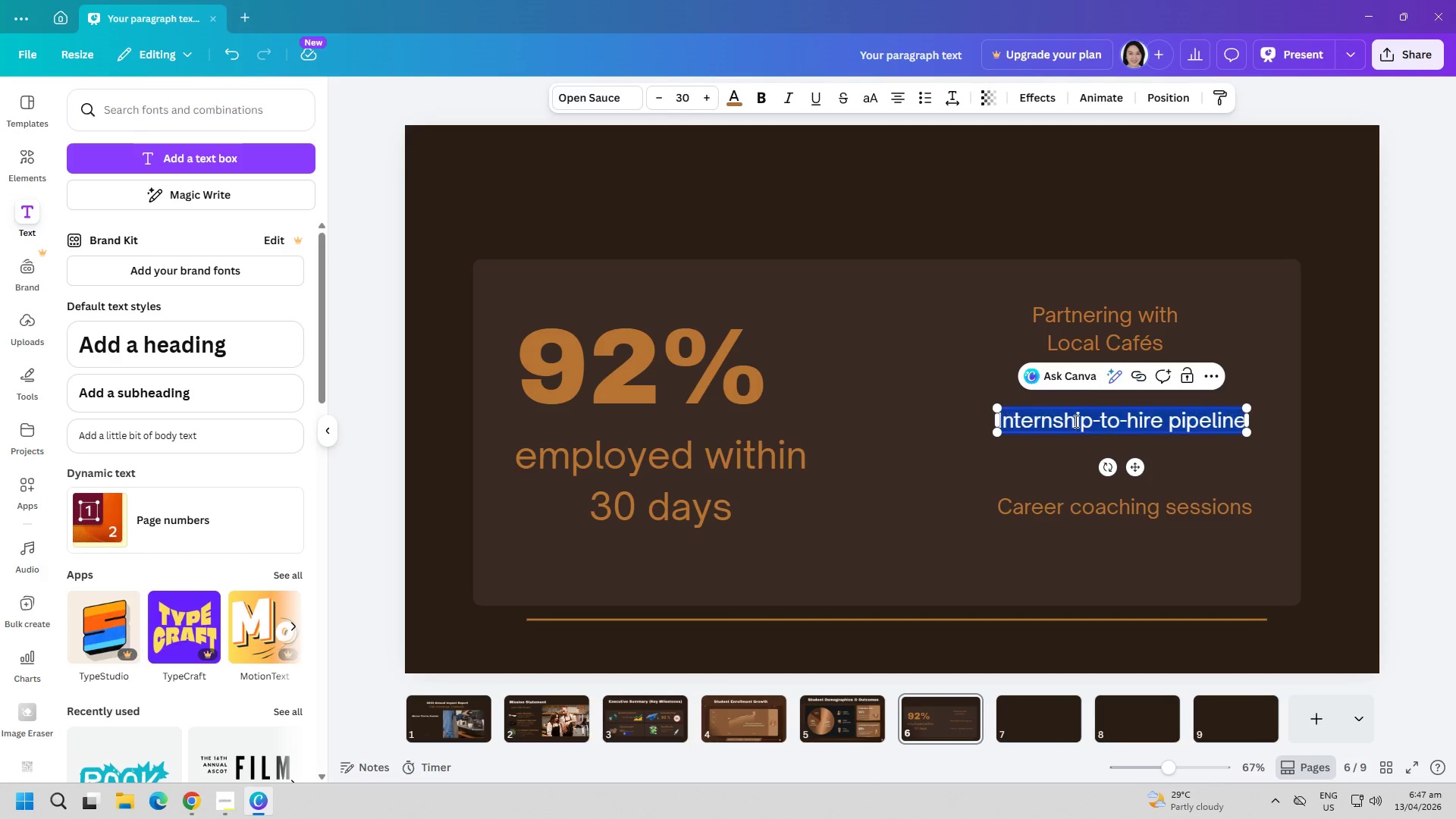 
key(Control+A)
 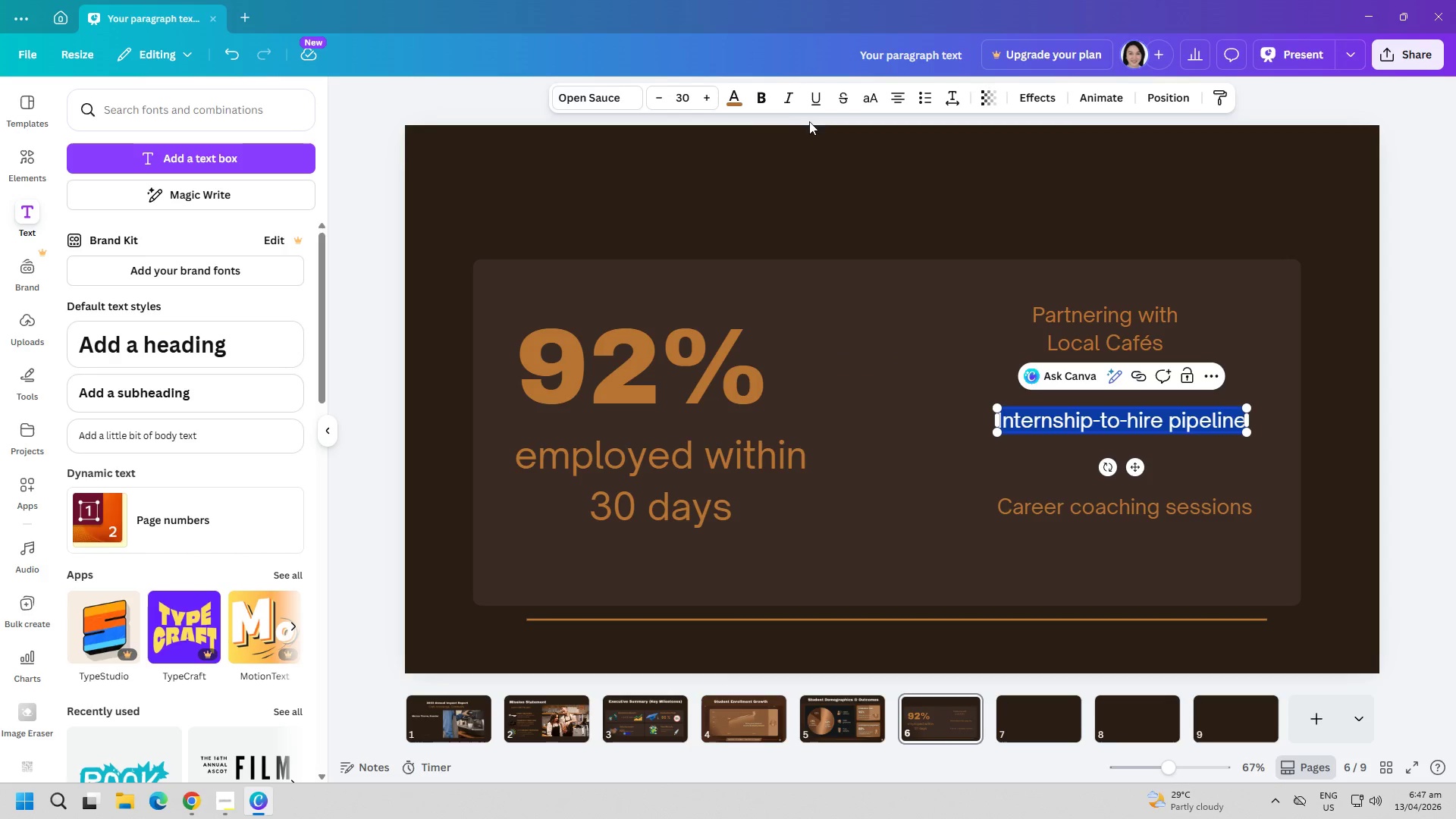 
left_click([761, 99])
 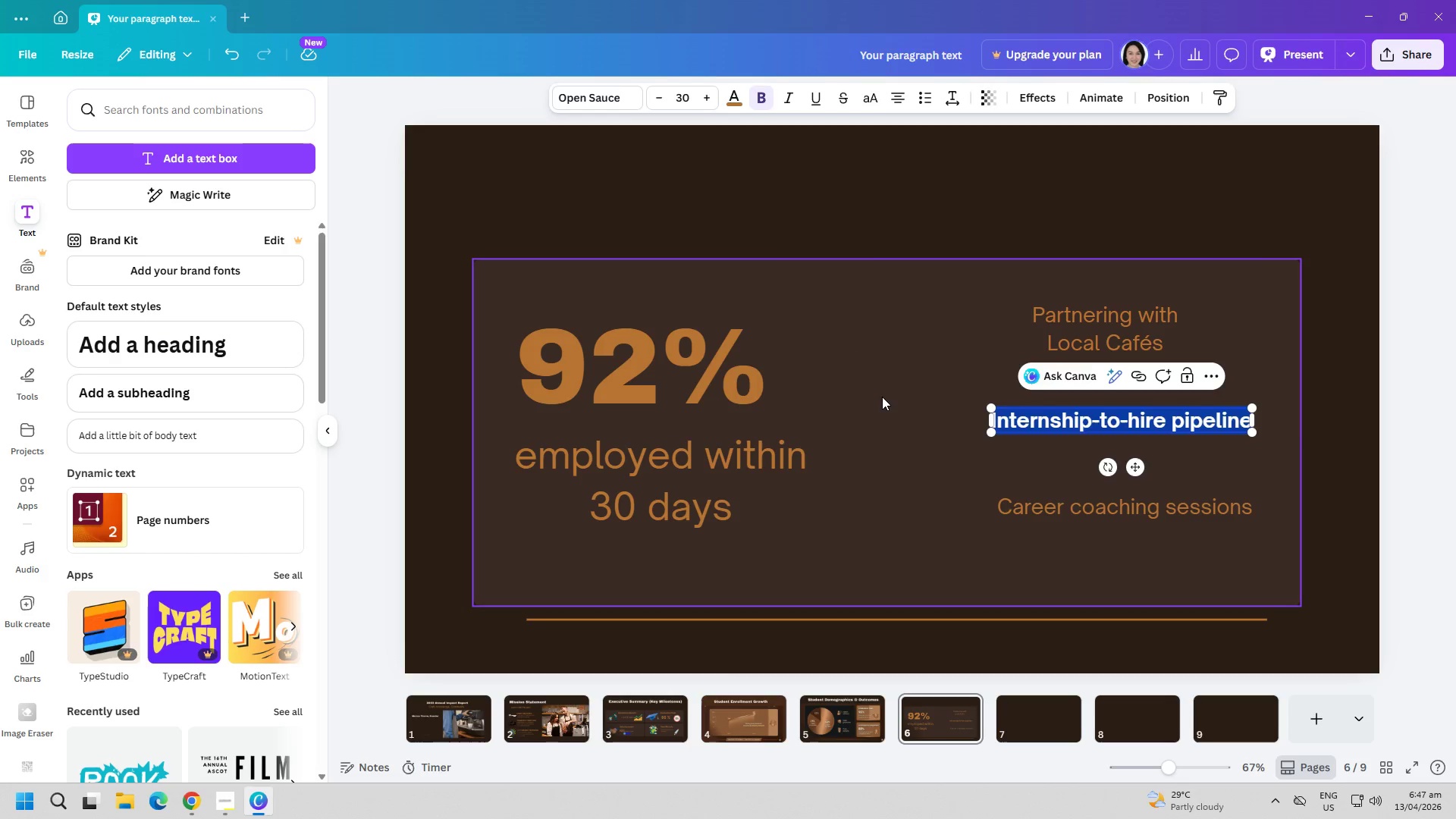 
left_click([889, 413])
 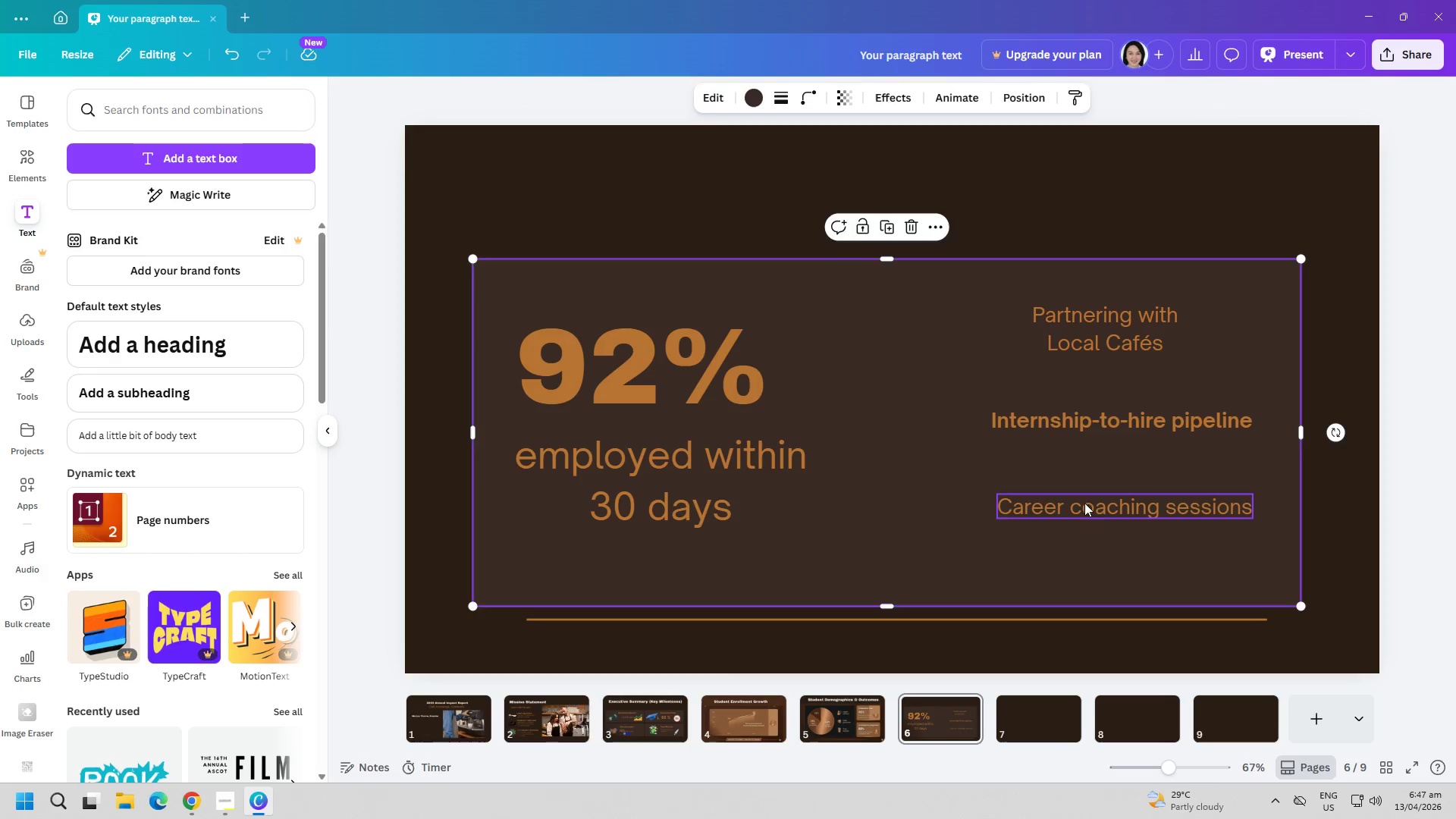 
double_click([1100, 510])
 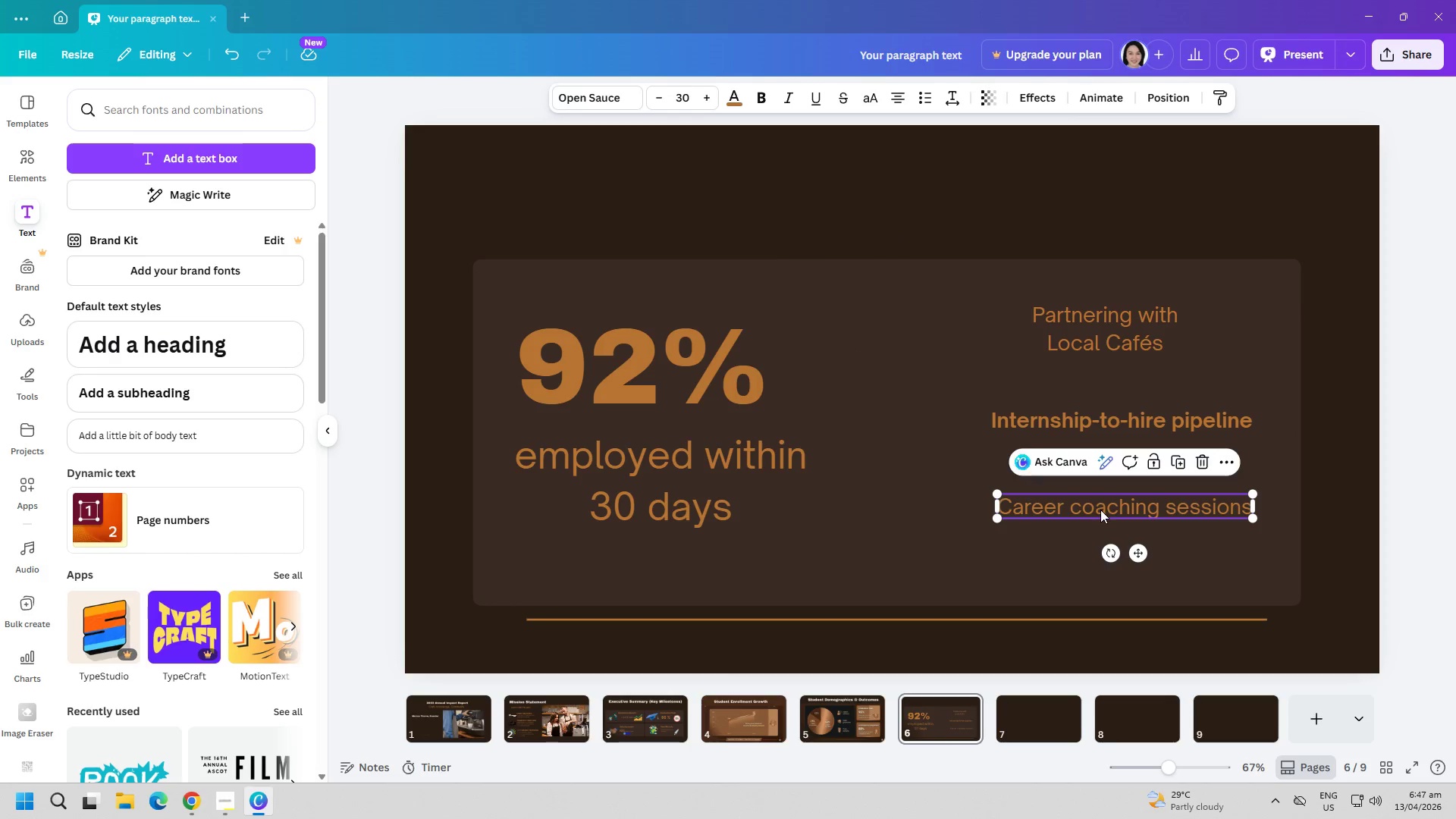 
triple_click([1100, 510])
 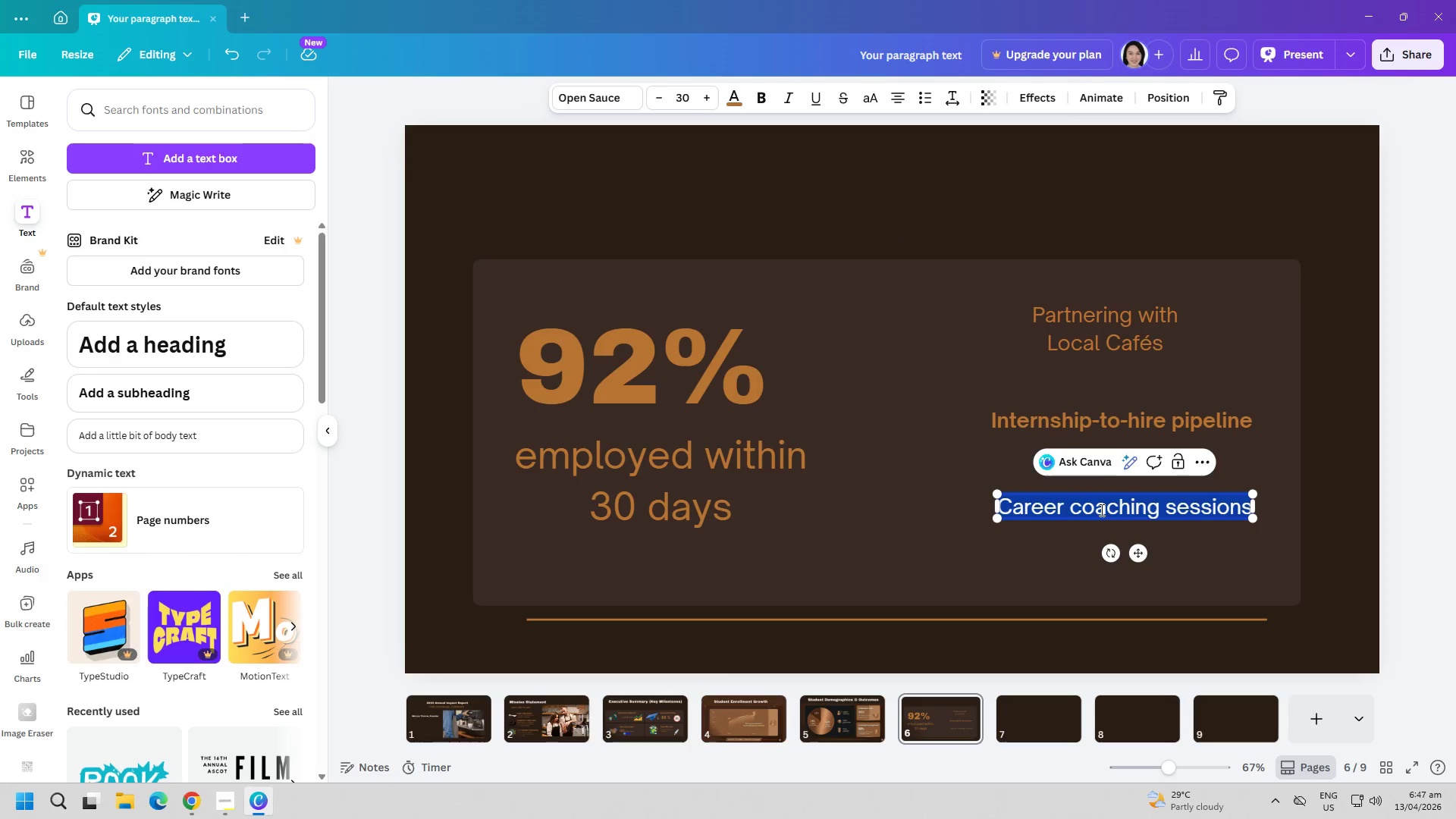 
key(Control+ControlLeft)
 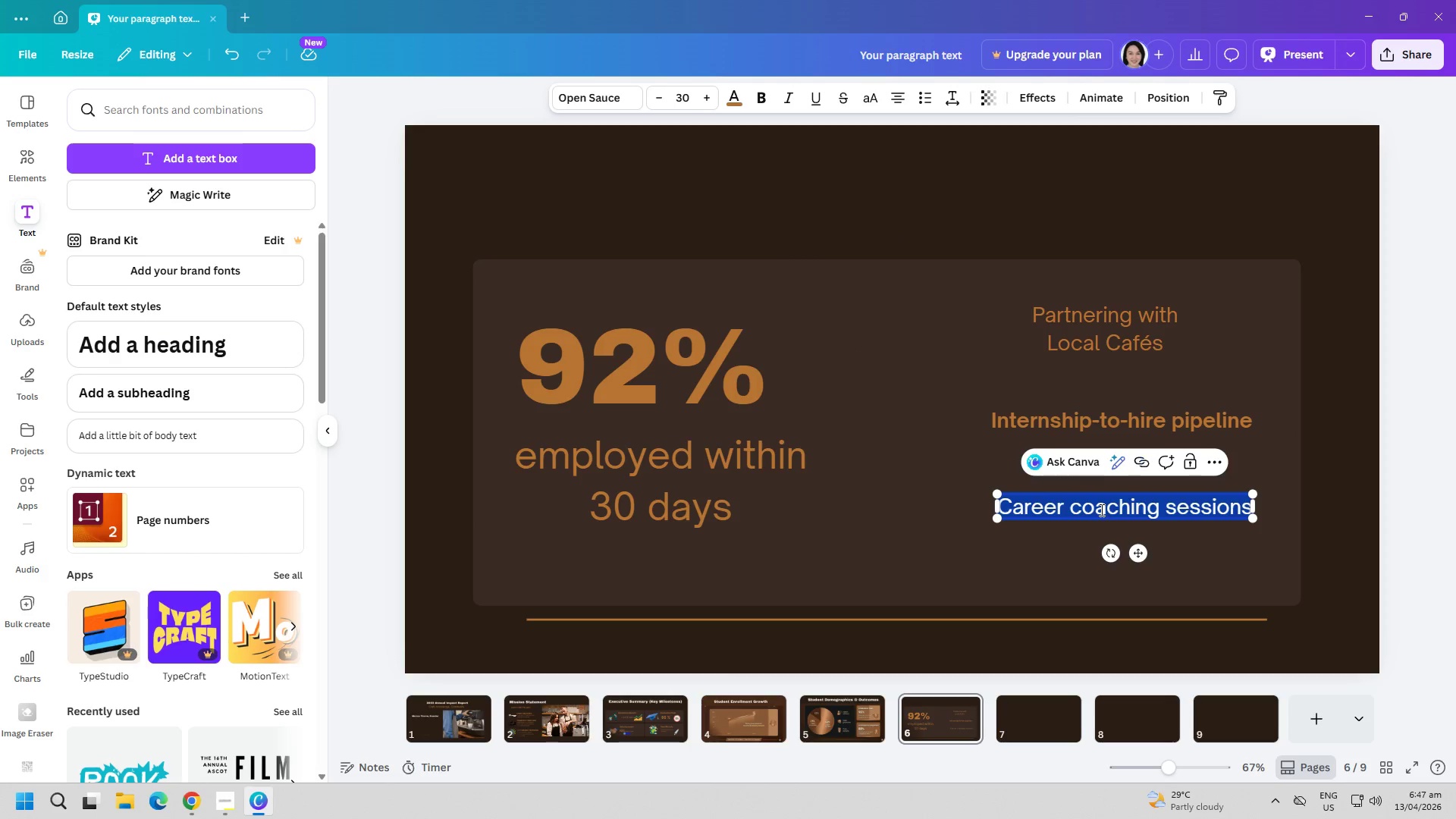 
key(Control+A)
 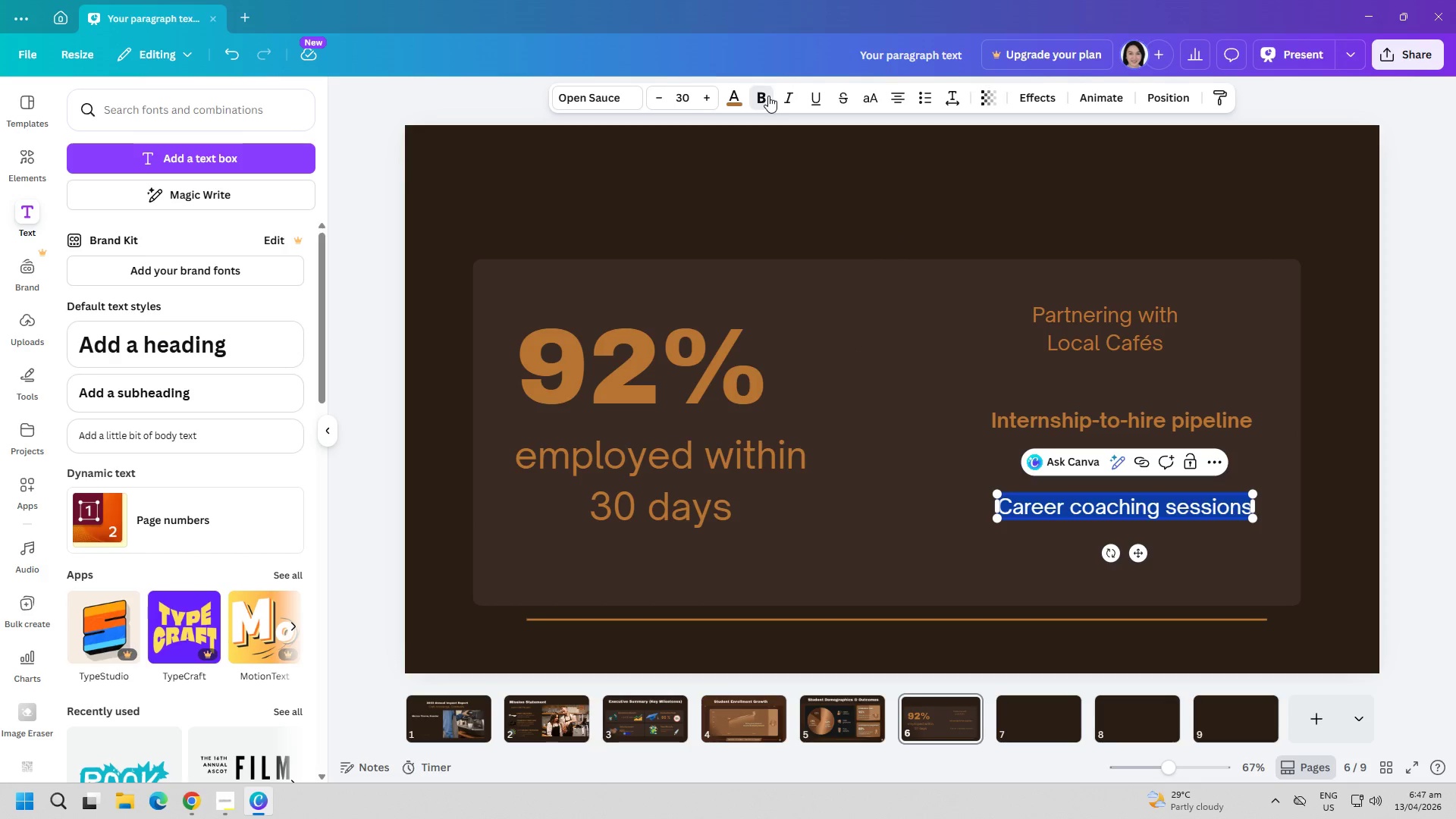 
double_click([830, 196])
 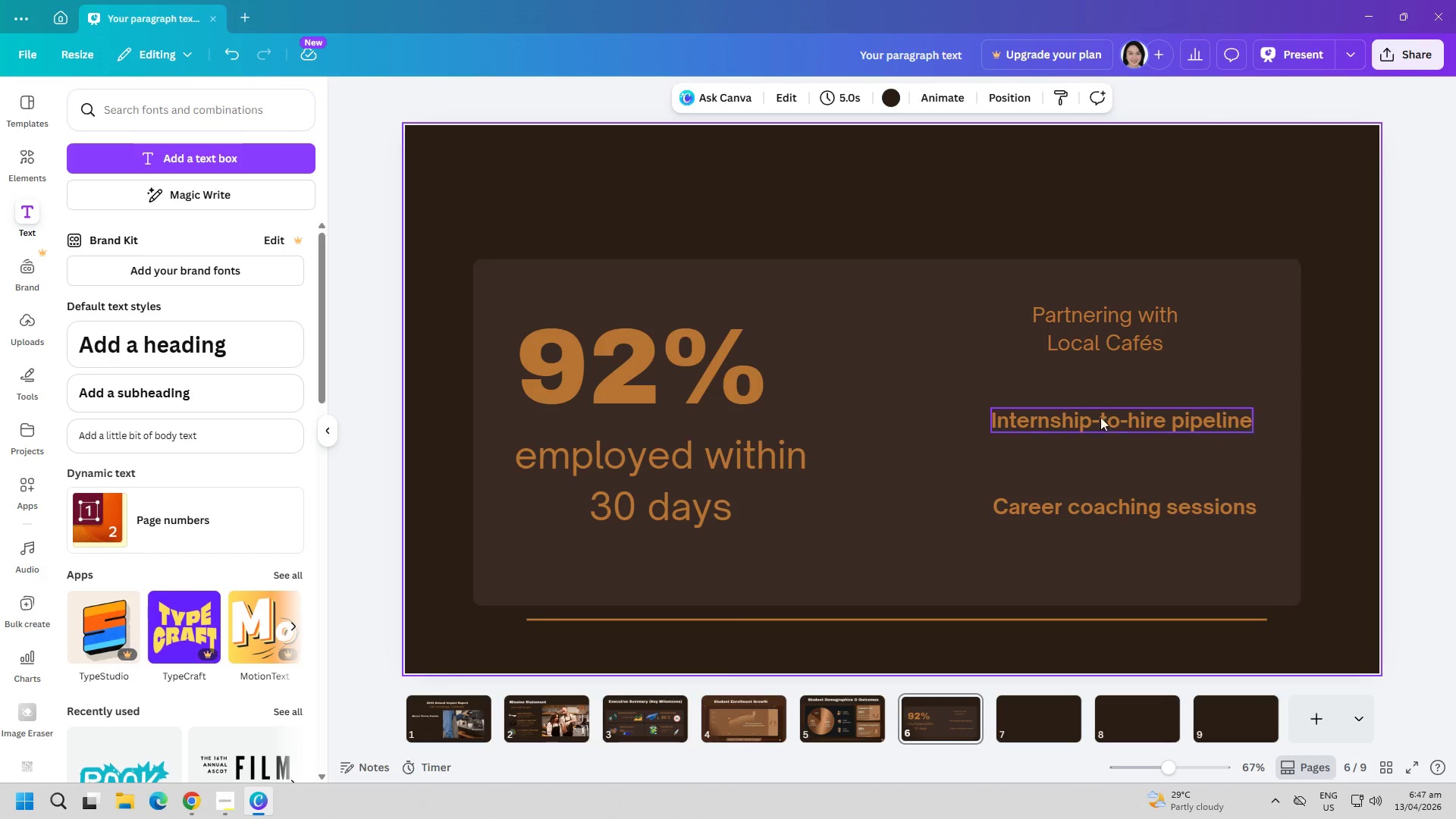 
left_click([1100, 421])
 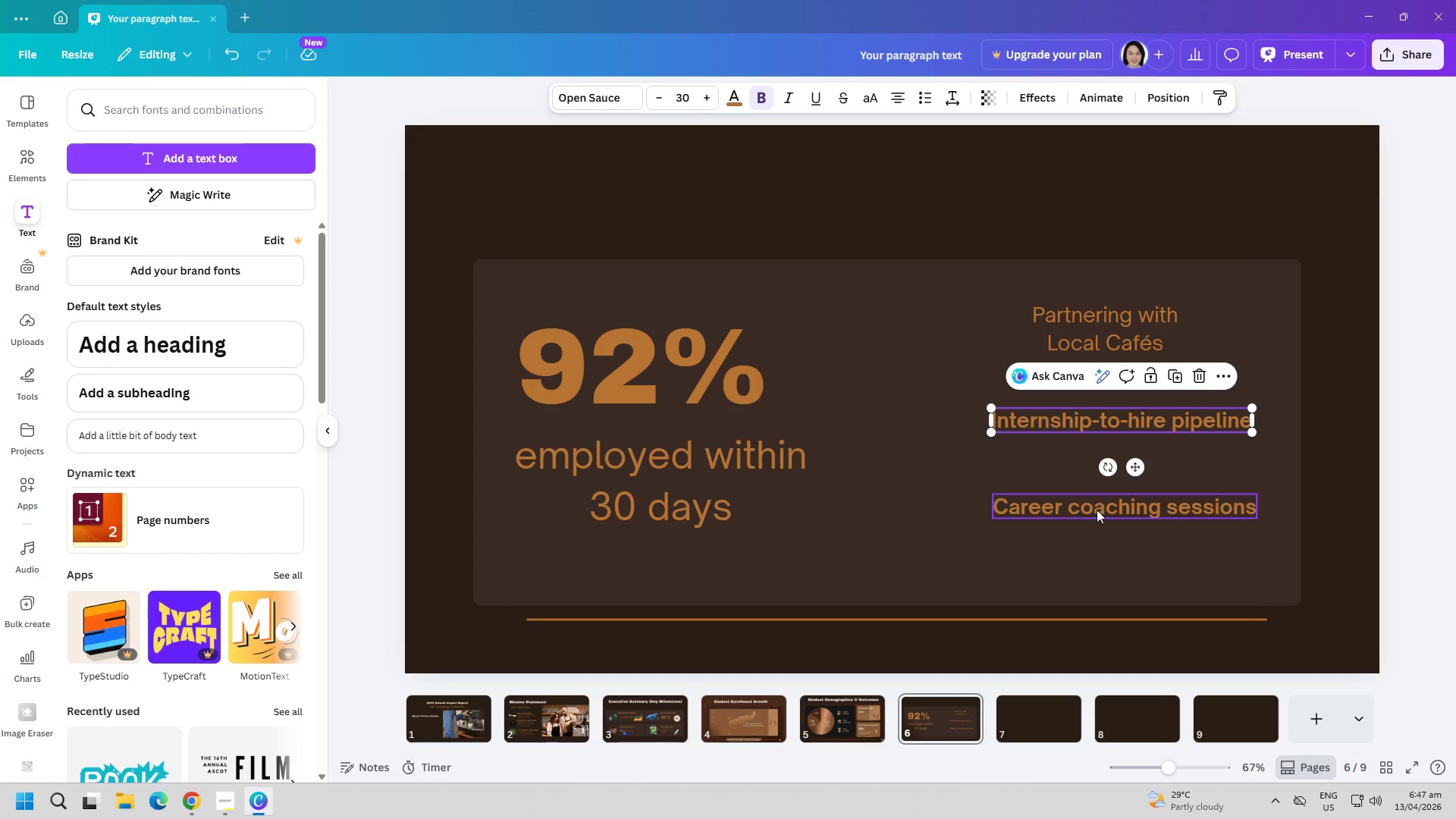 
left_click_drag(start_coordinate=[1098, 510], to_coordinate=[1098, 505])
 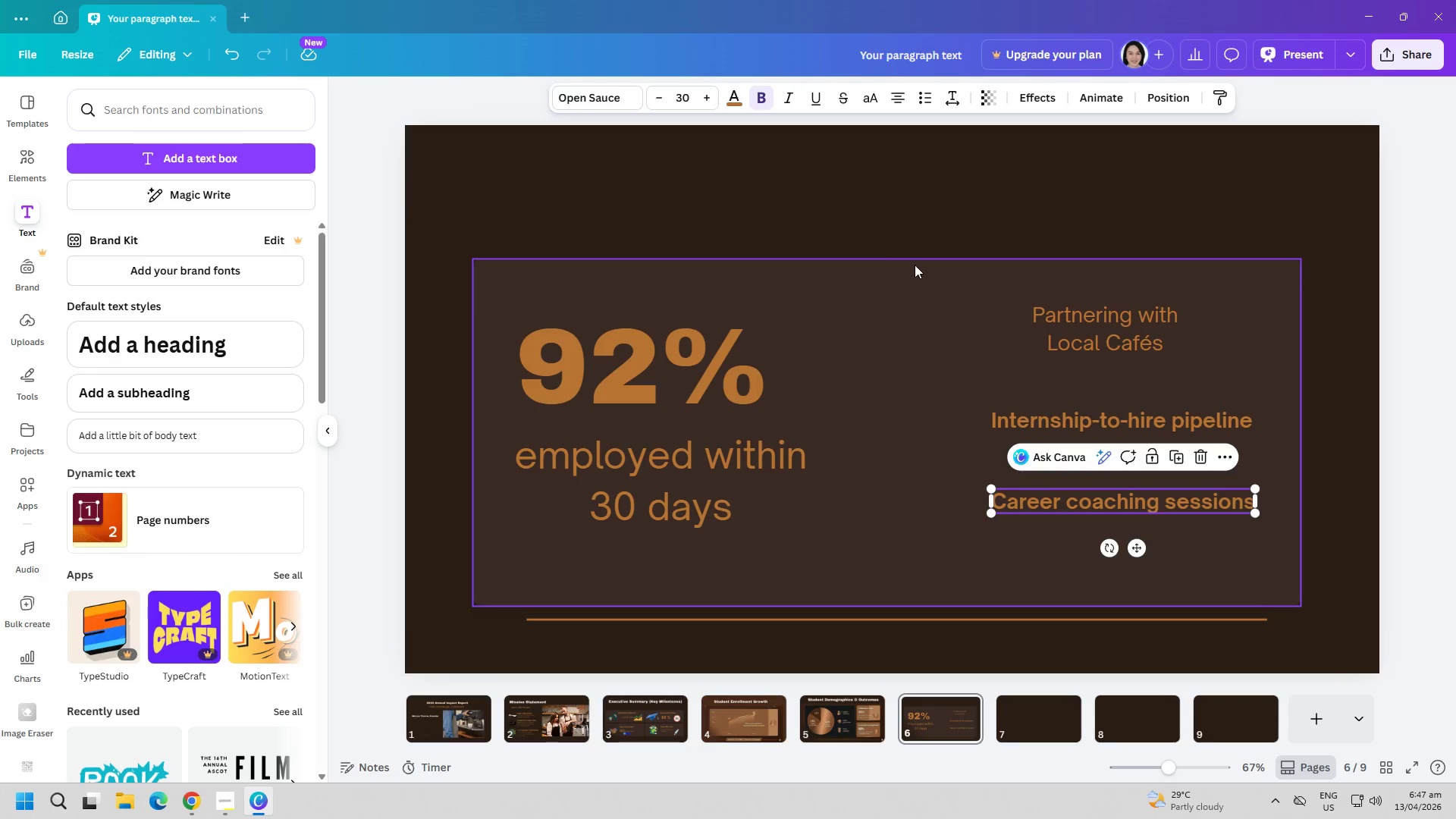 
left_click([916, 218])
 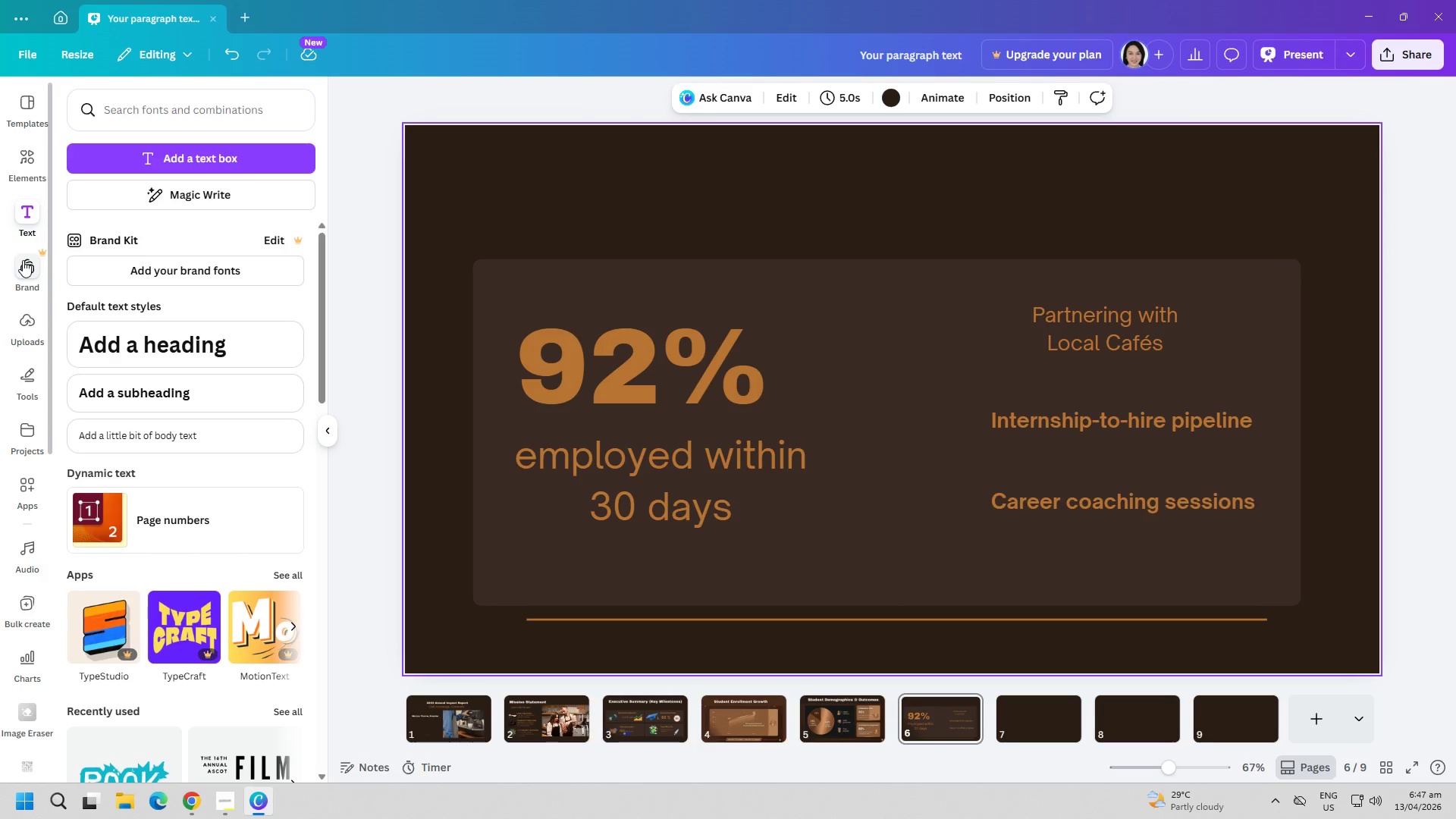 
wait(7.83)
 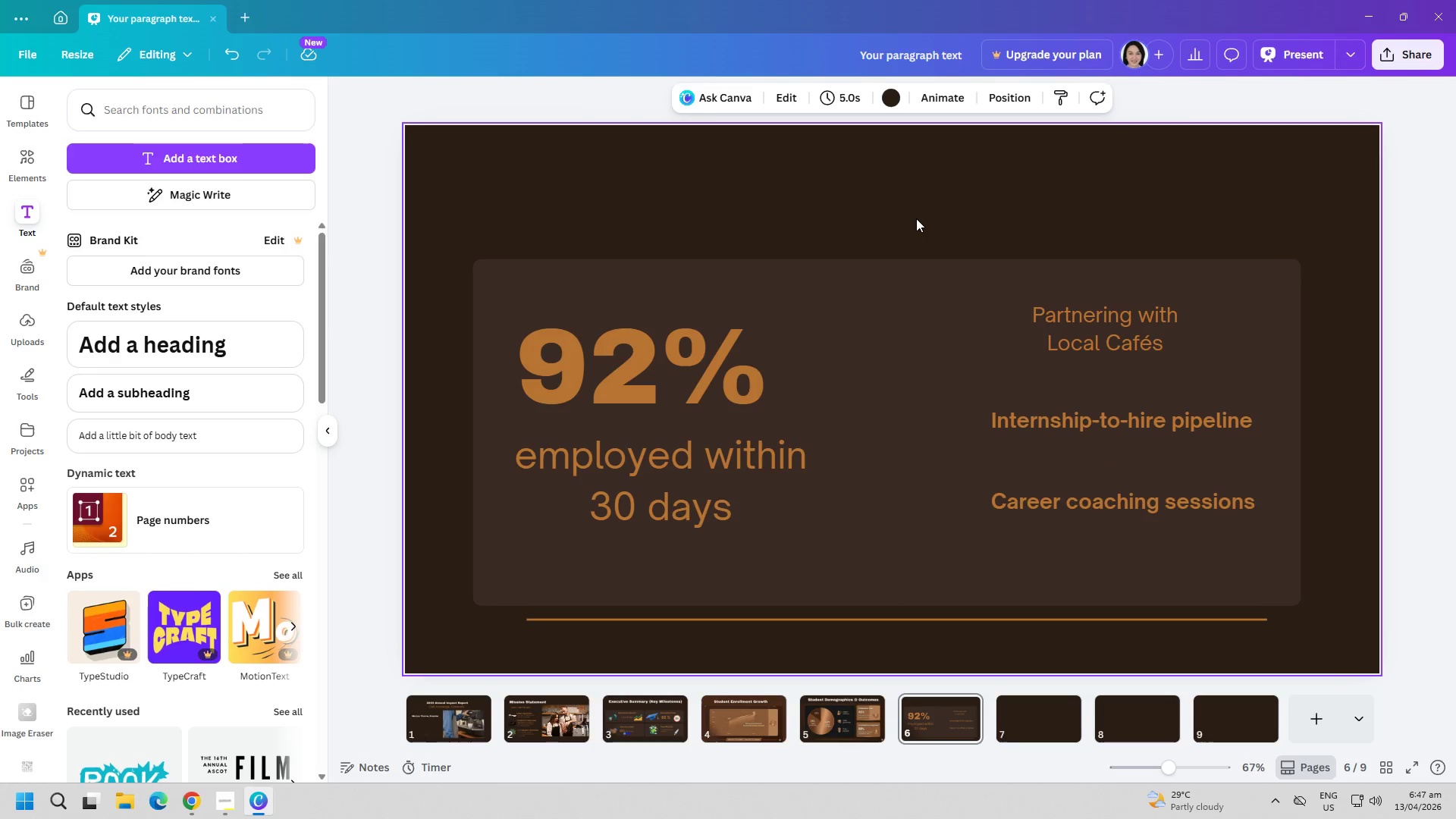 
left_click([33, 165])
 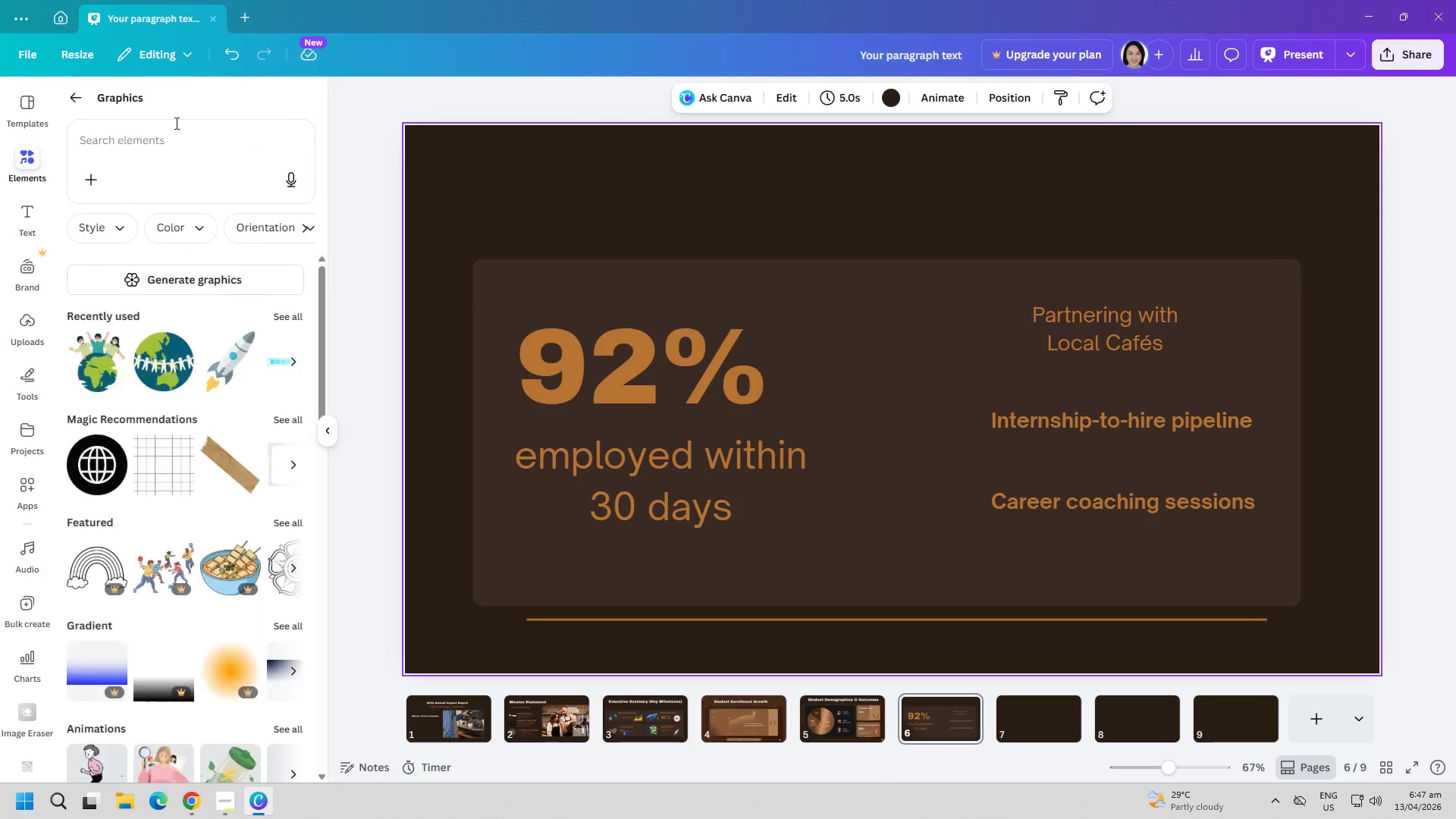 
left_click([175, 121])
 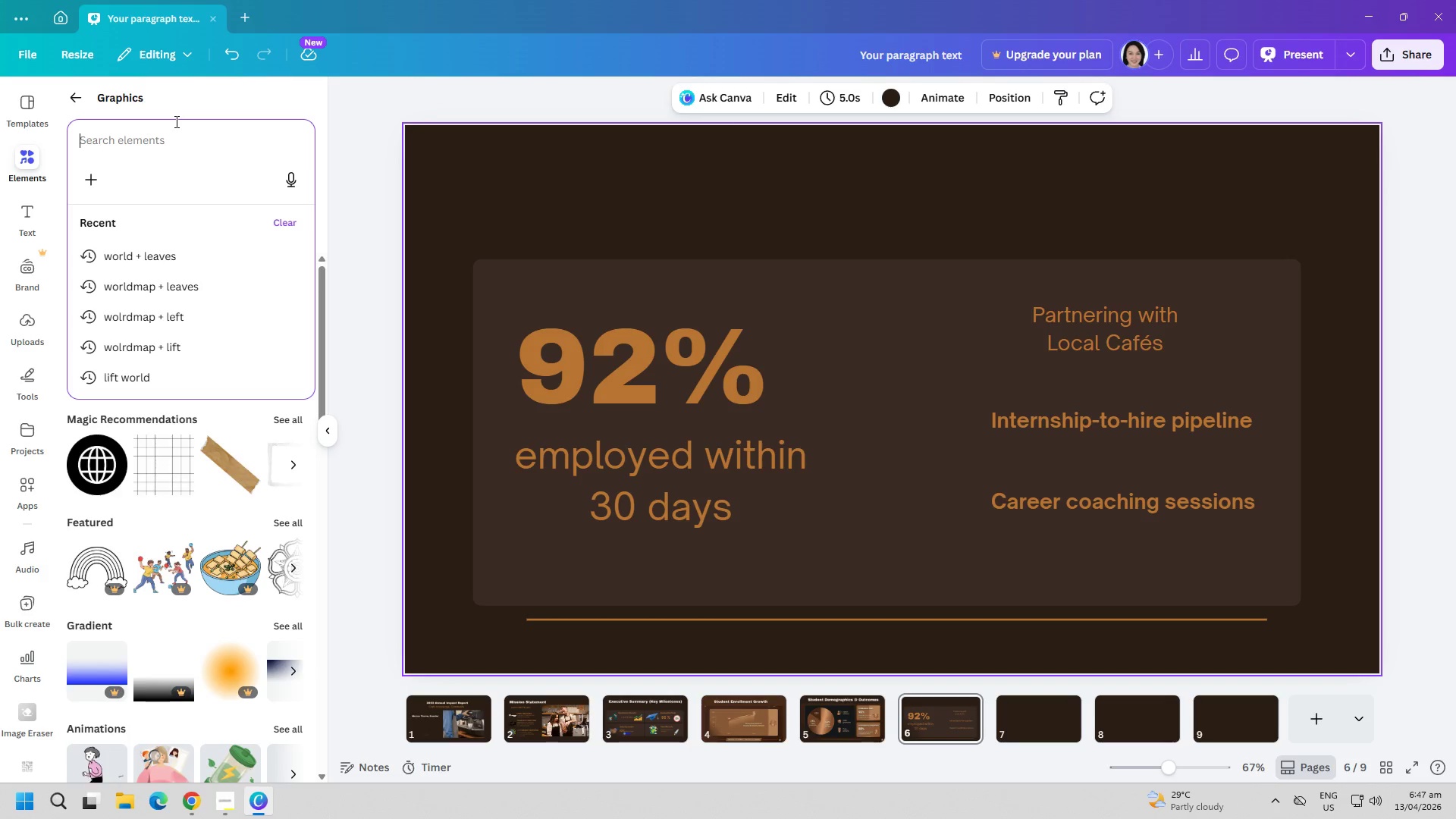 
type(local coffee)
 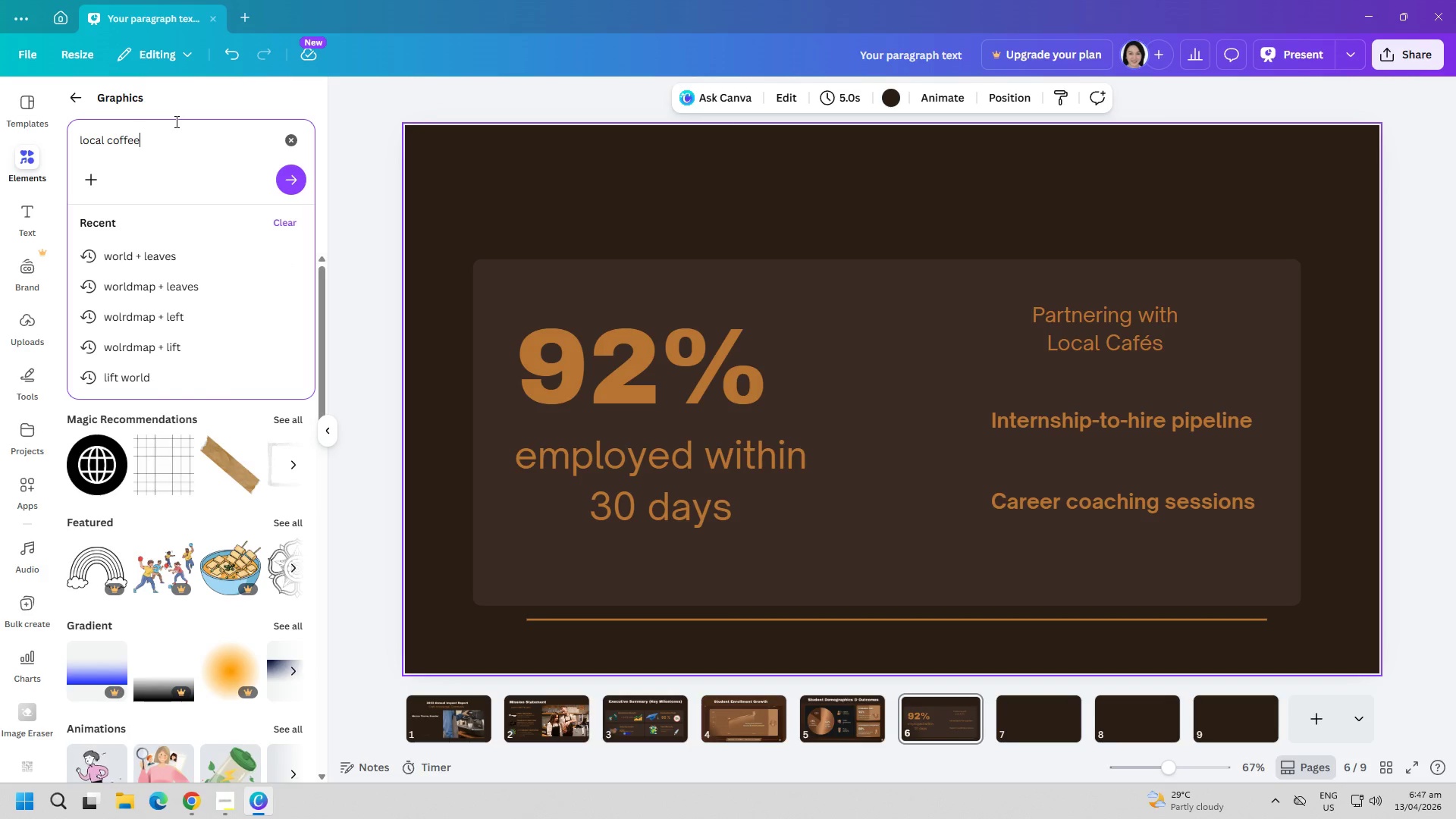 
key(Enter)
 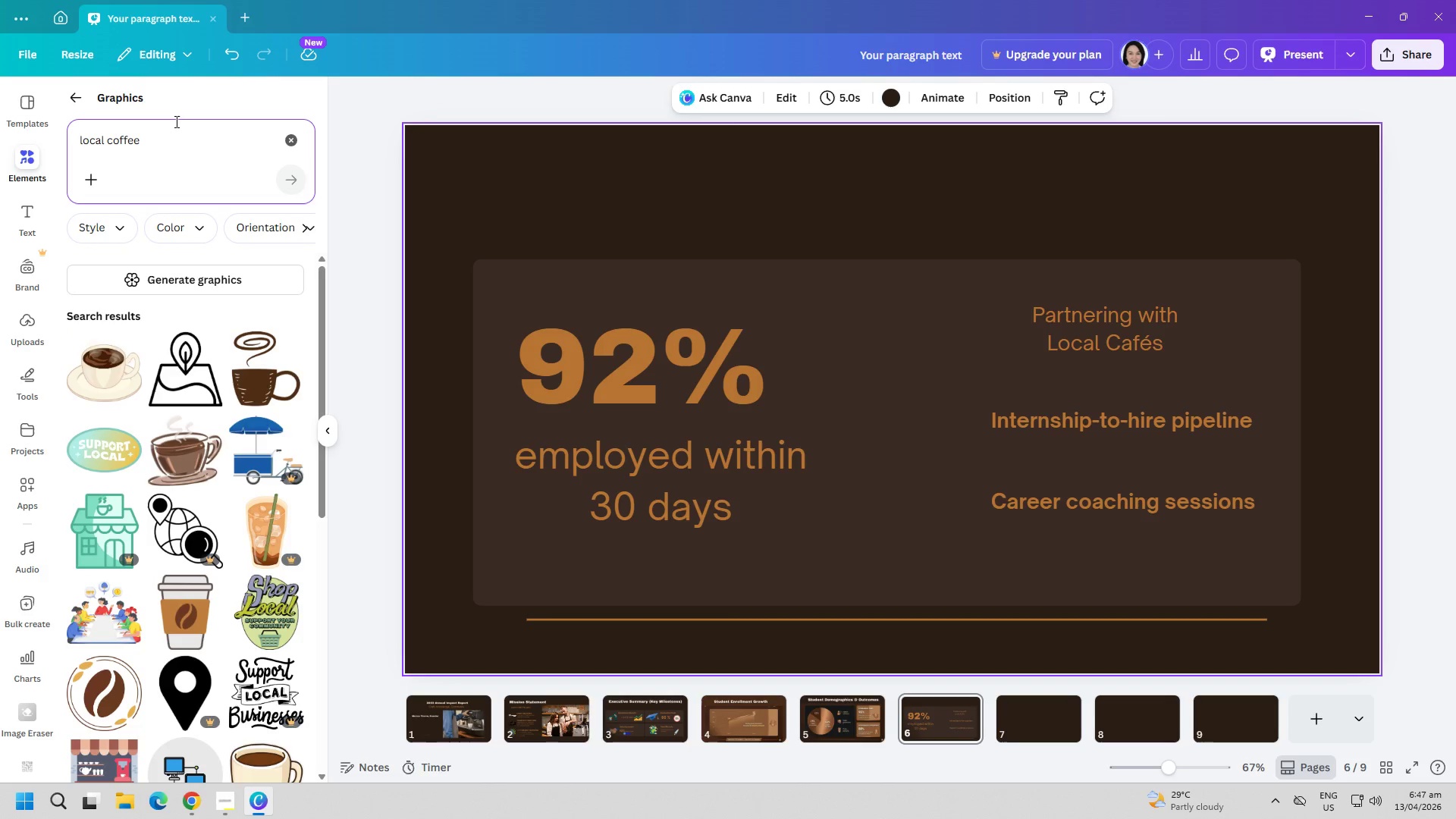 
left_click([189, 140])
 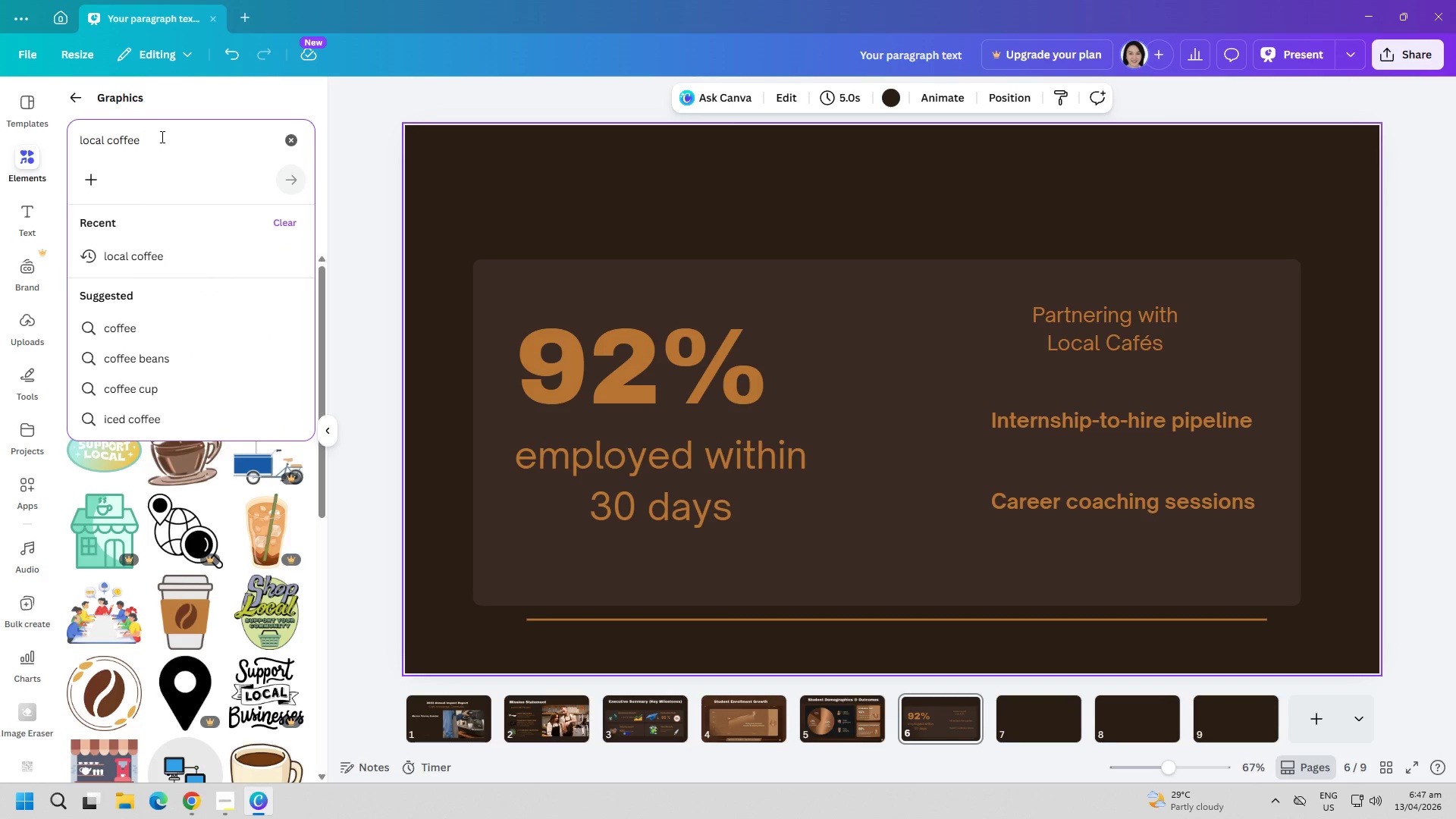 
type( shop)
 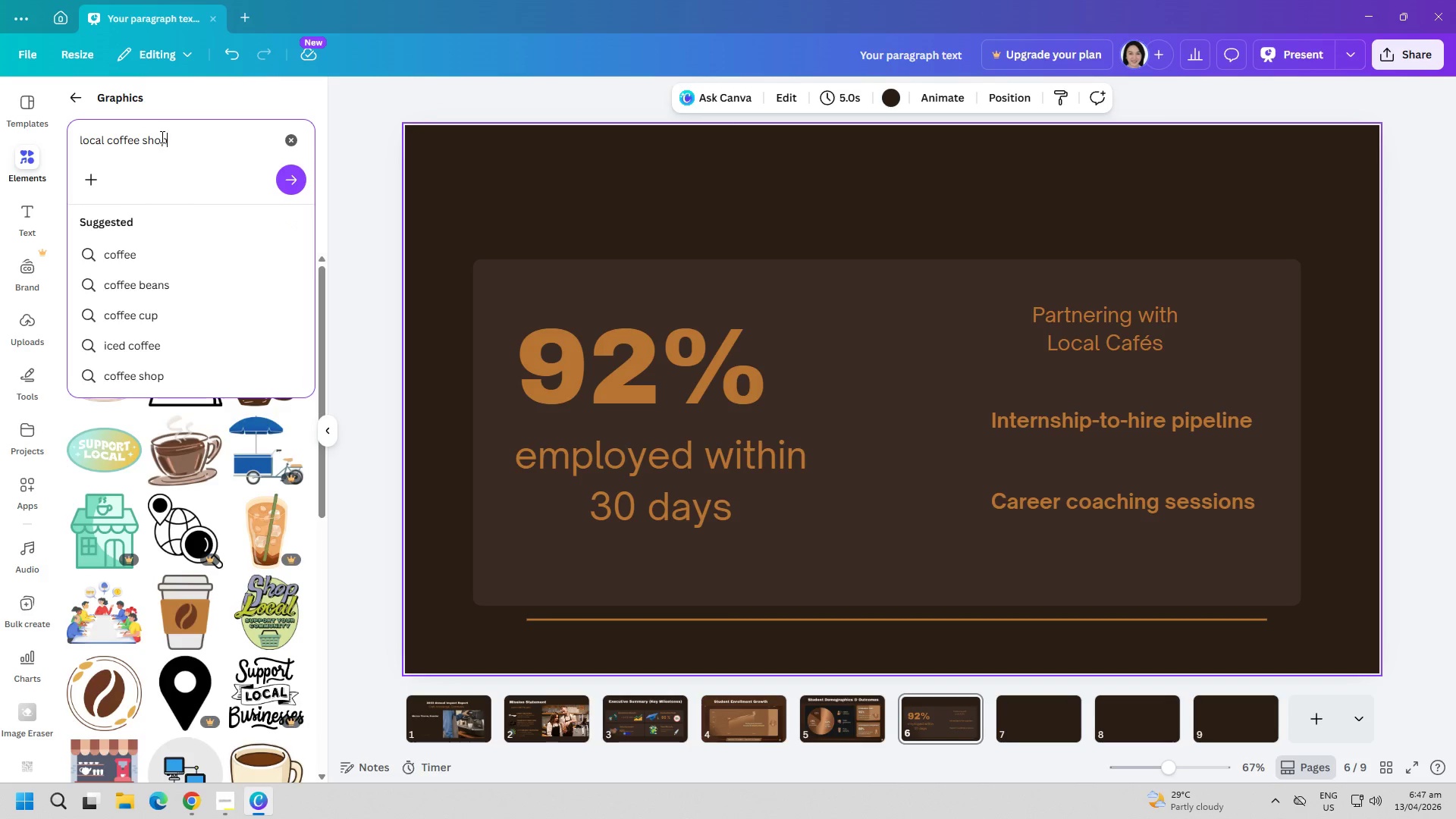 
key(Enter)
 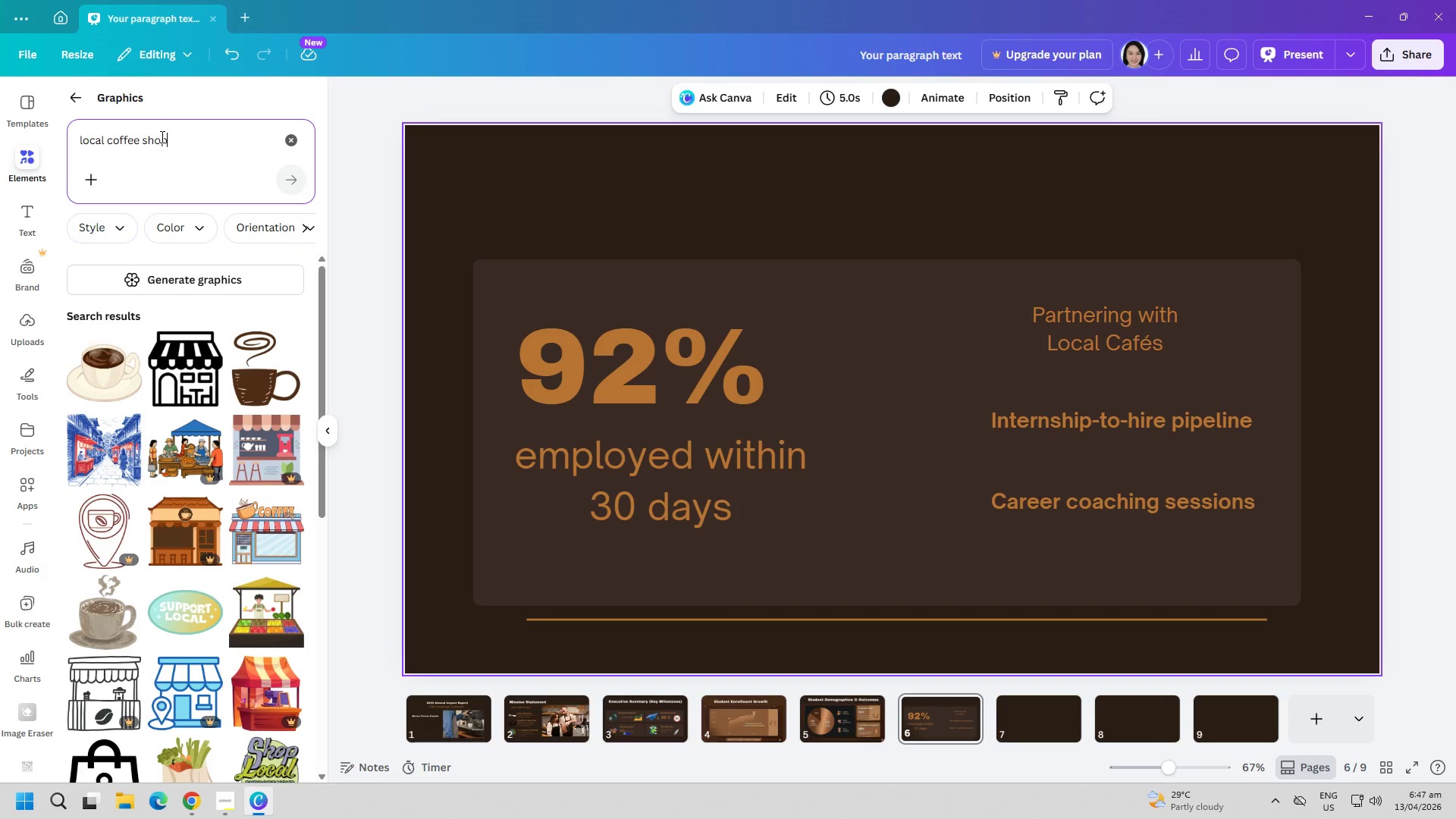 
scroll: coordinate [176, 505], scroll_direction: down, amount: 12.0
 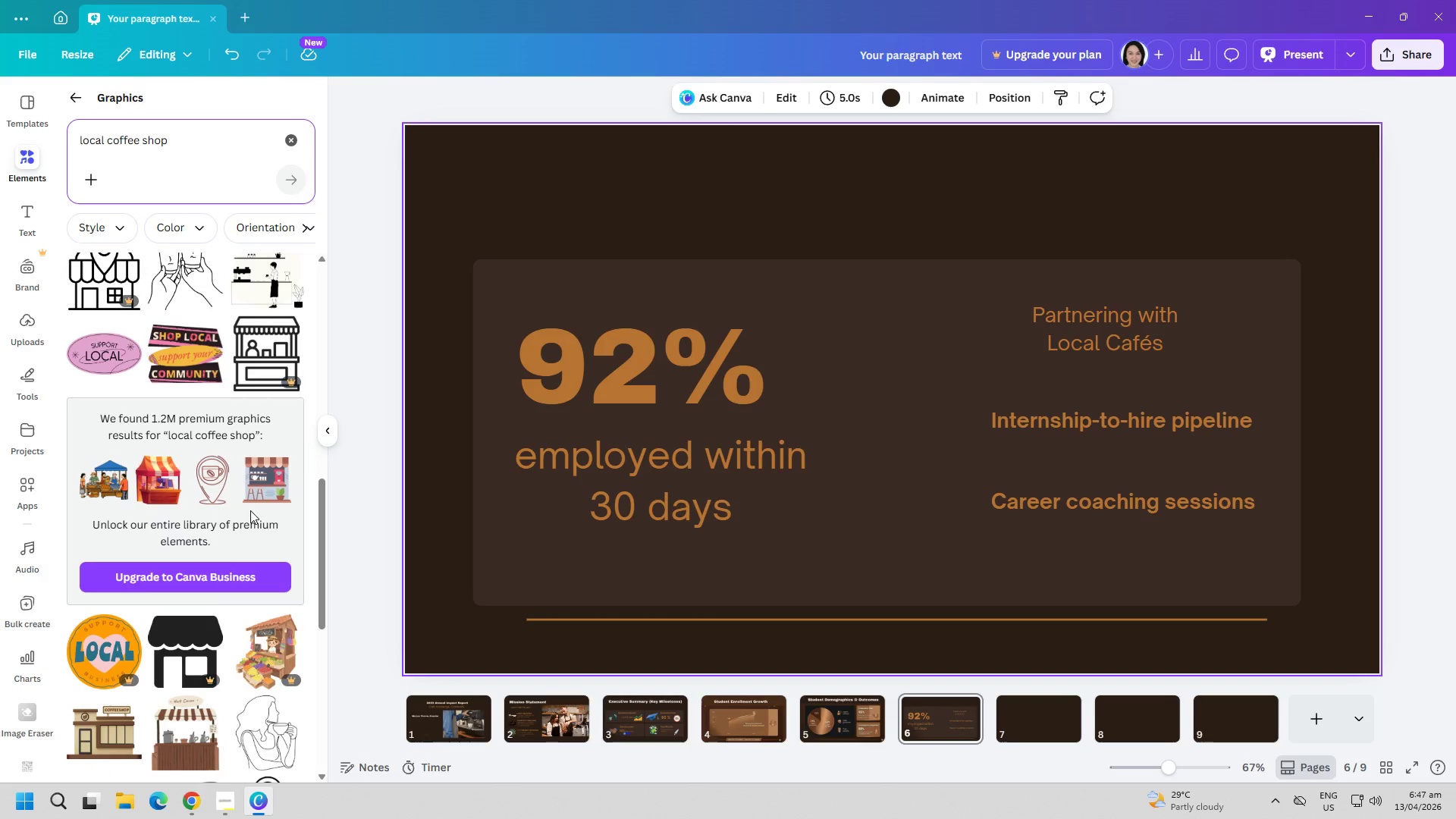 
scroll: coordinate [189, 656], scroll_direction: down, amount: 2.0
 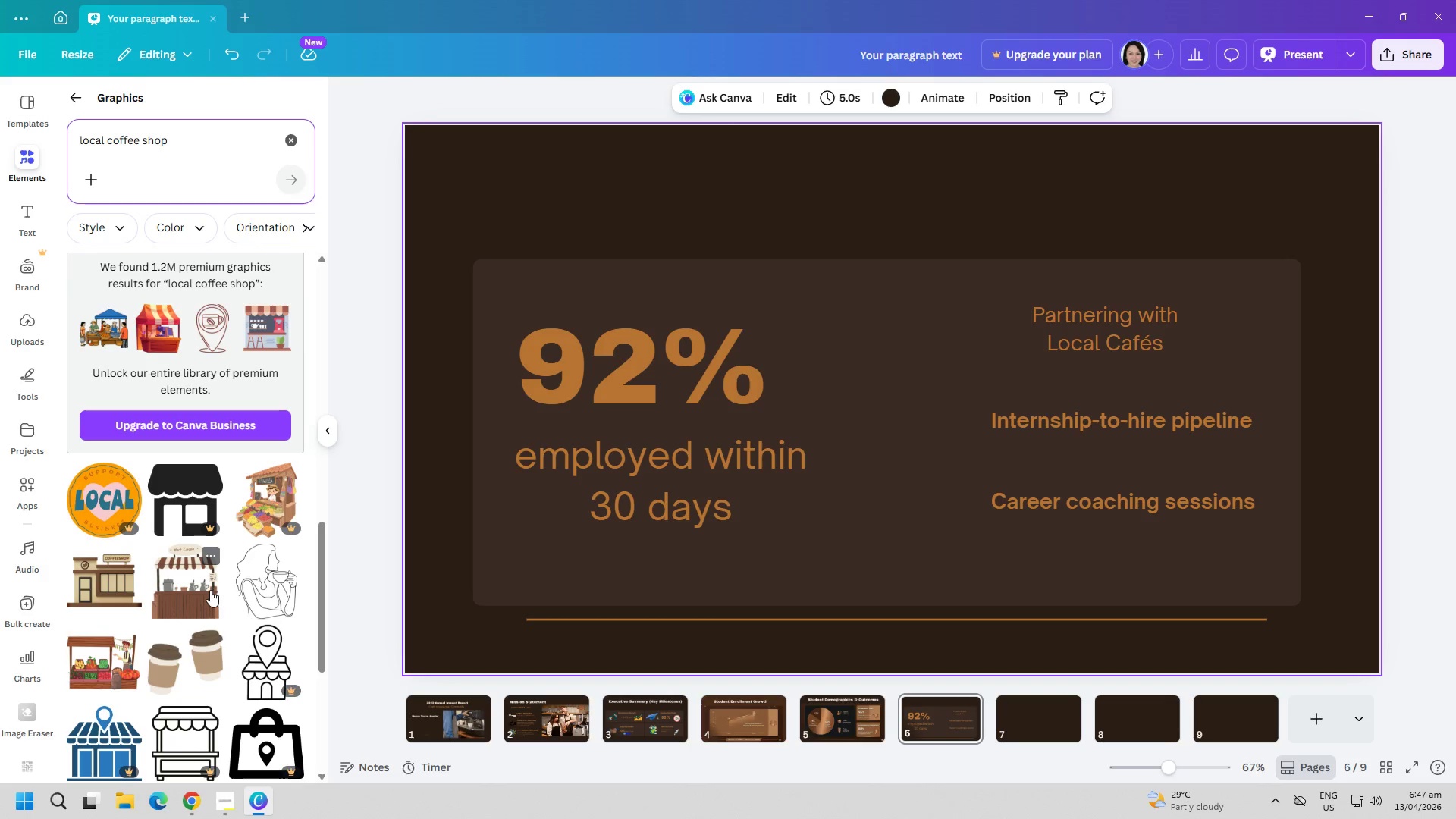 
left_click([203, 588])
 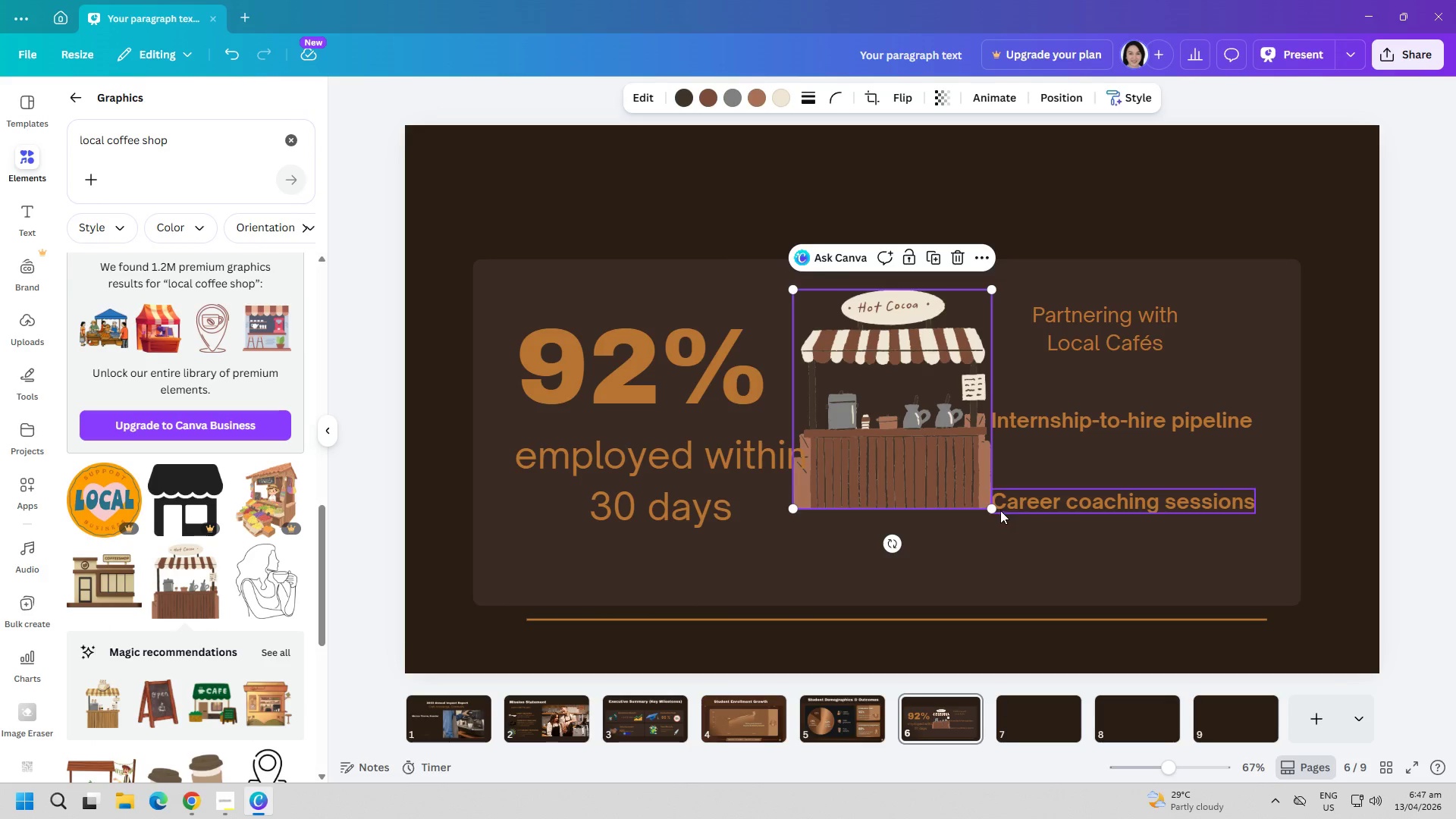 
left_click_drag(start_coordinate=[988, 507], to_coordinate=[883, 404])
 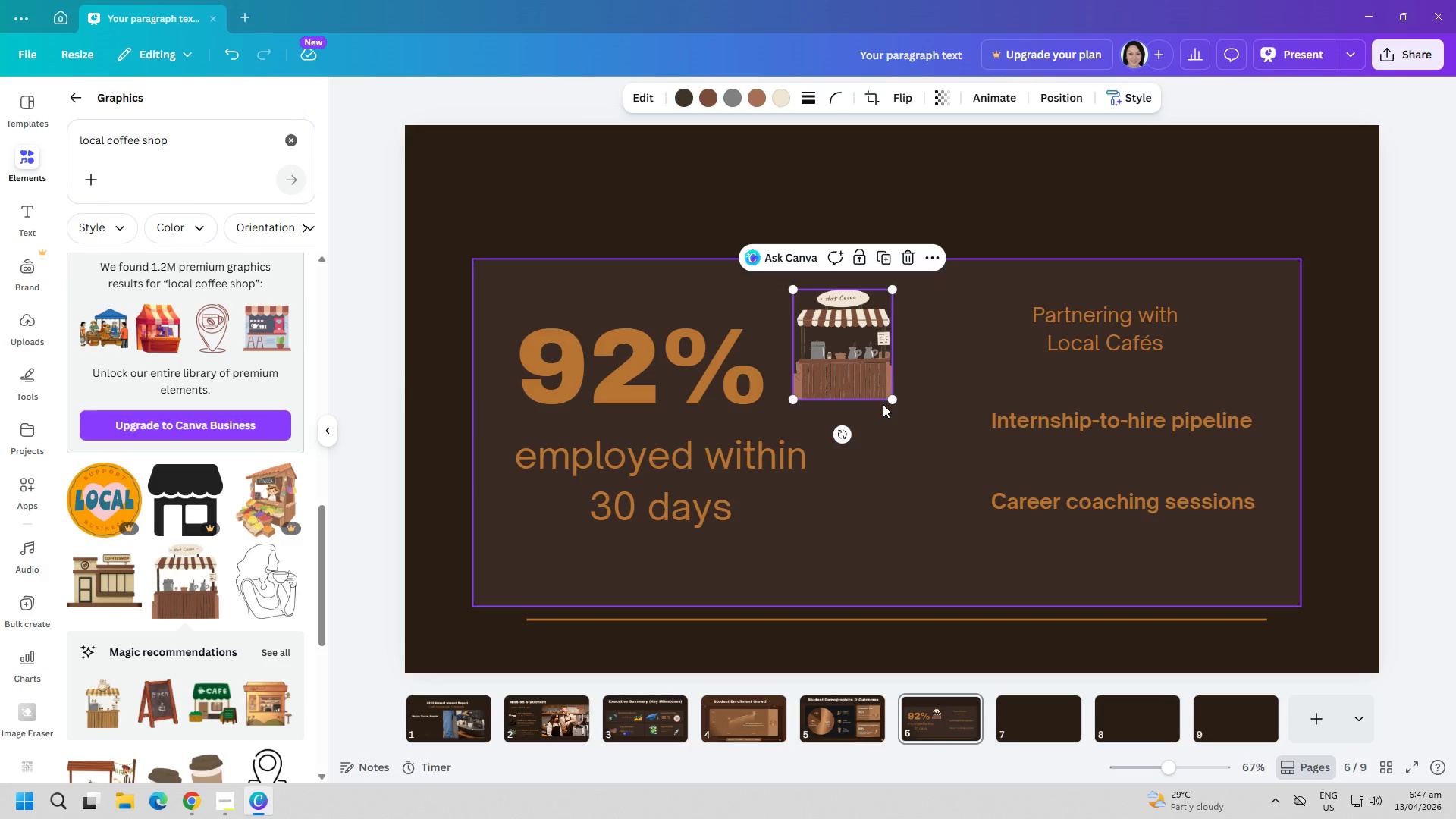 
left_click_drag(start_coordinate=[1051, 421], to_coordinate=[1080, 421])
 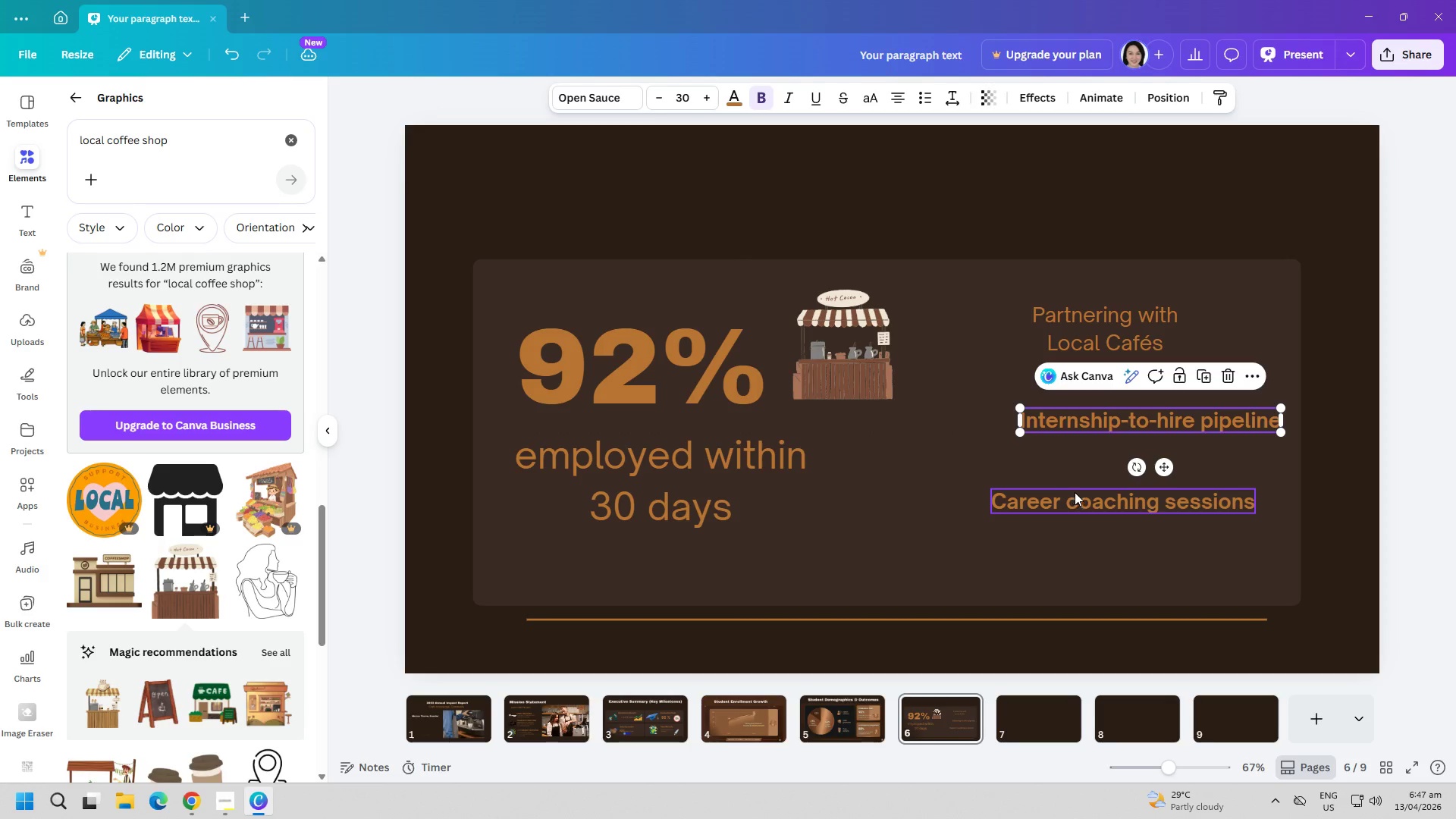 
left_click_drag(start_coordinate=[1081, 492], to_coordinate=[1110, 488])
 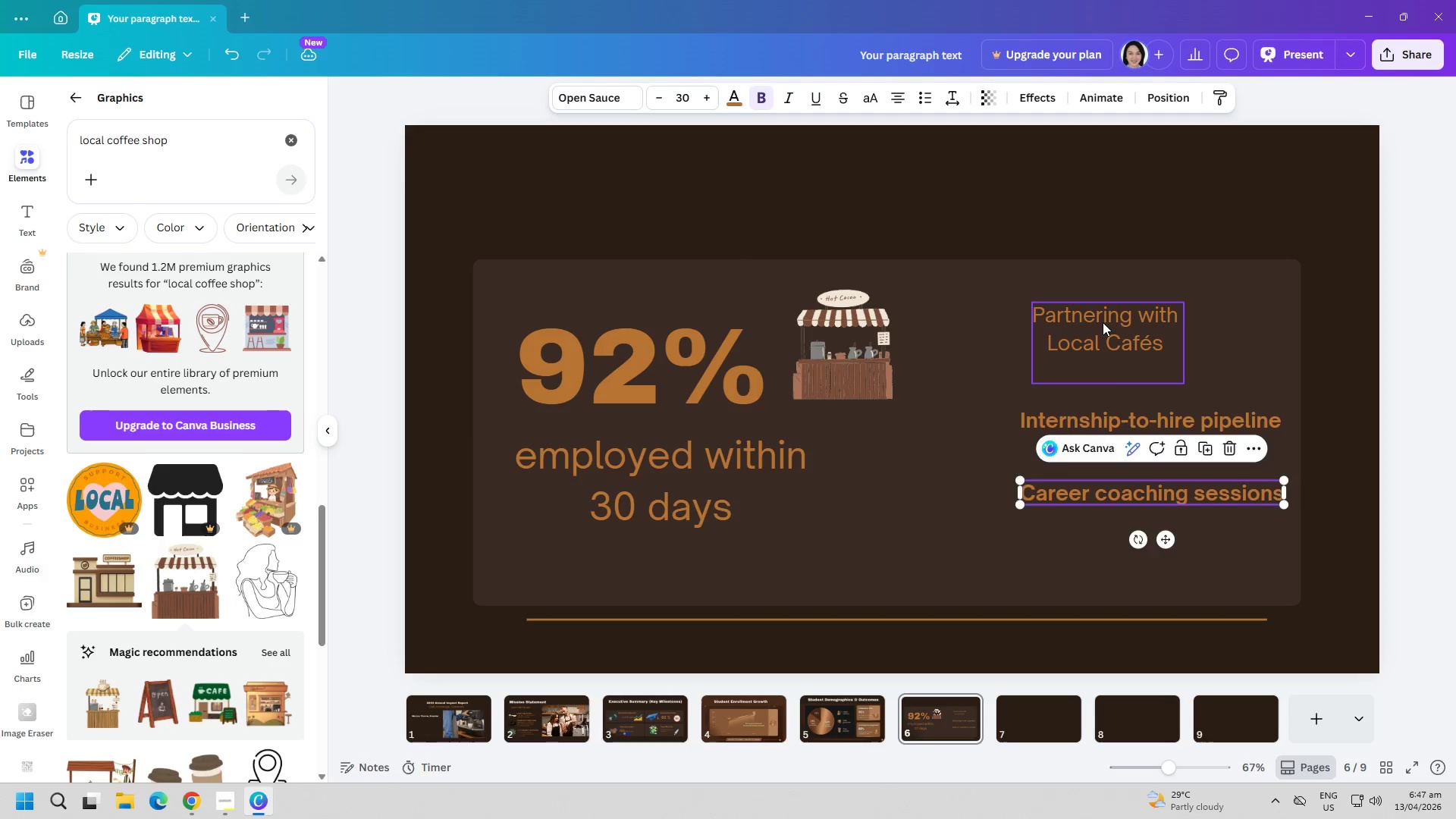 
left_click_drag(start_coordinate=[1103, 321], to_coordinate=[1094, 322])
 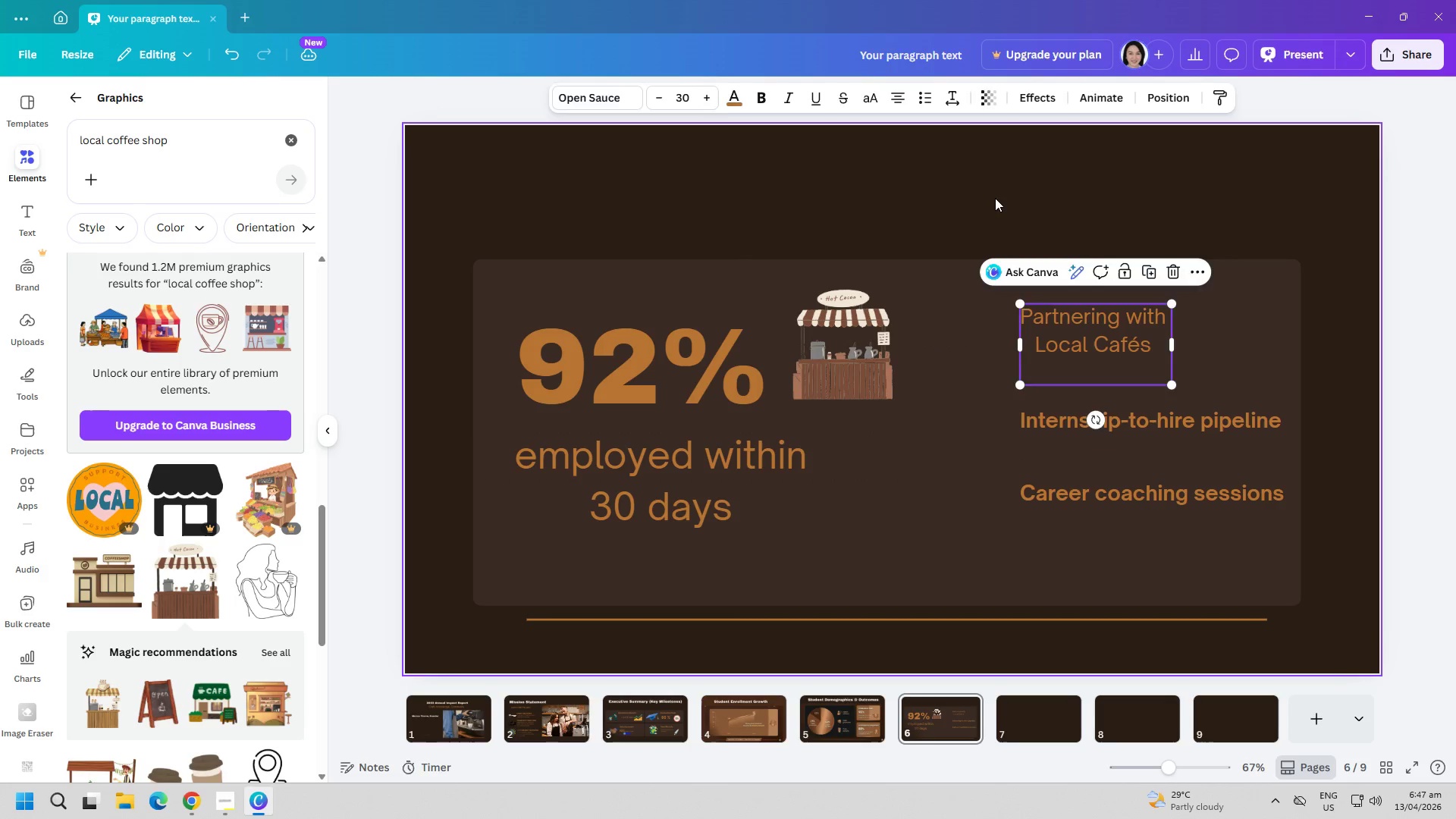 
left_click([995, 198])
 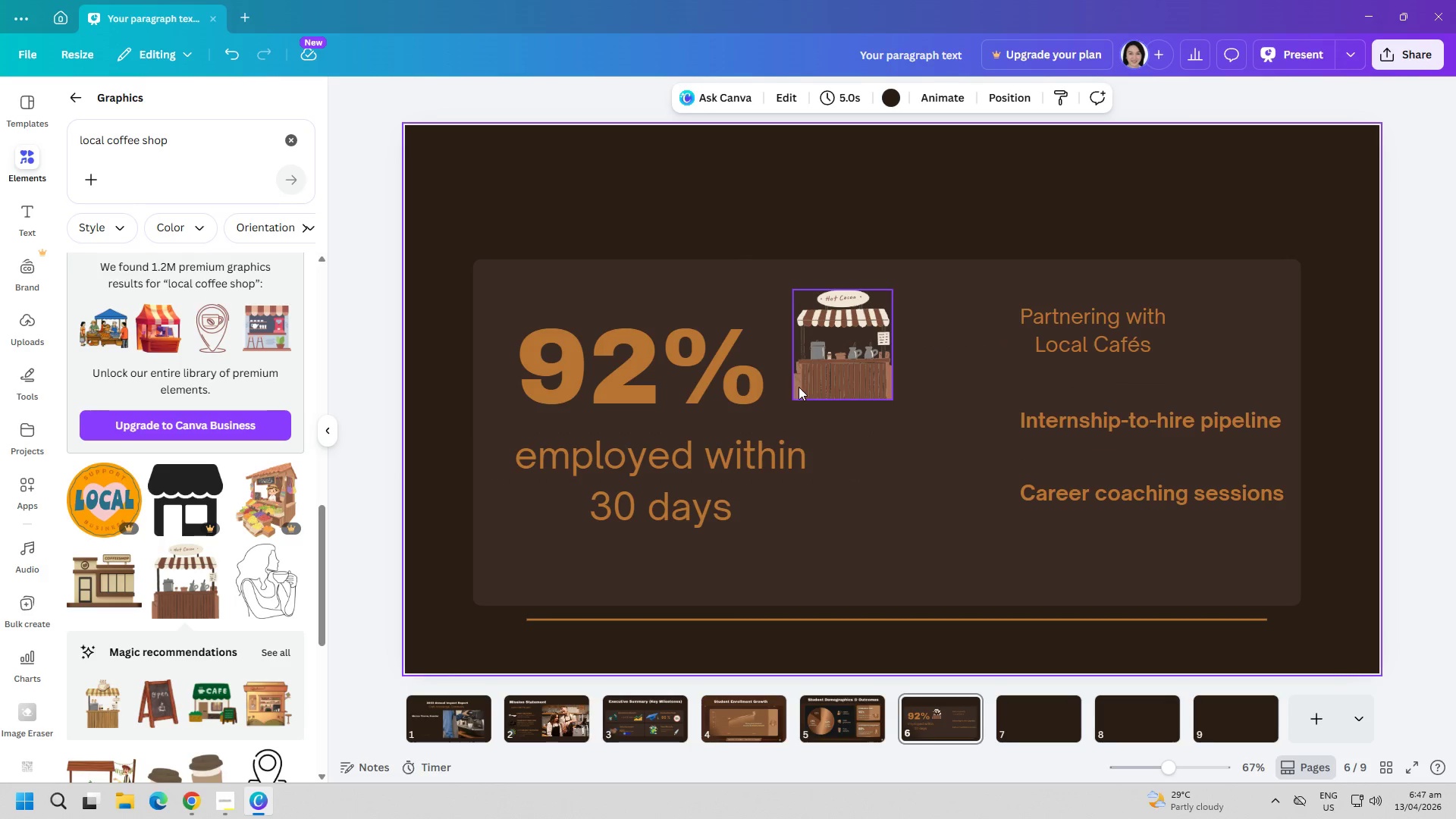 
left_click_drag(start_coordinate=[849, 384], to_coordinate=[938, 372])
 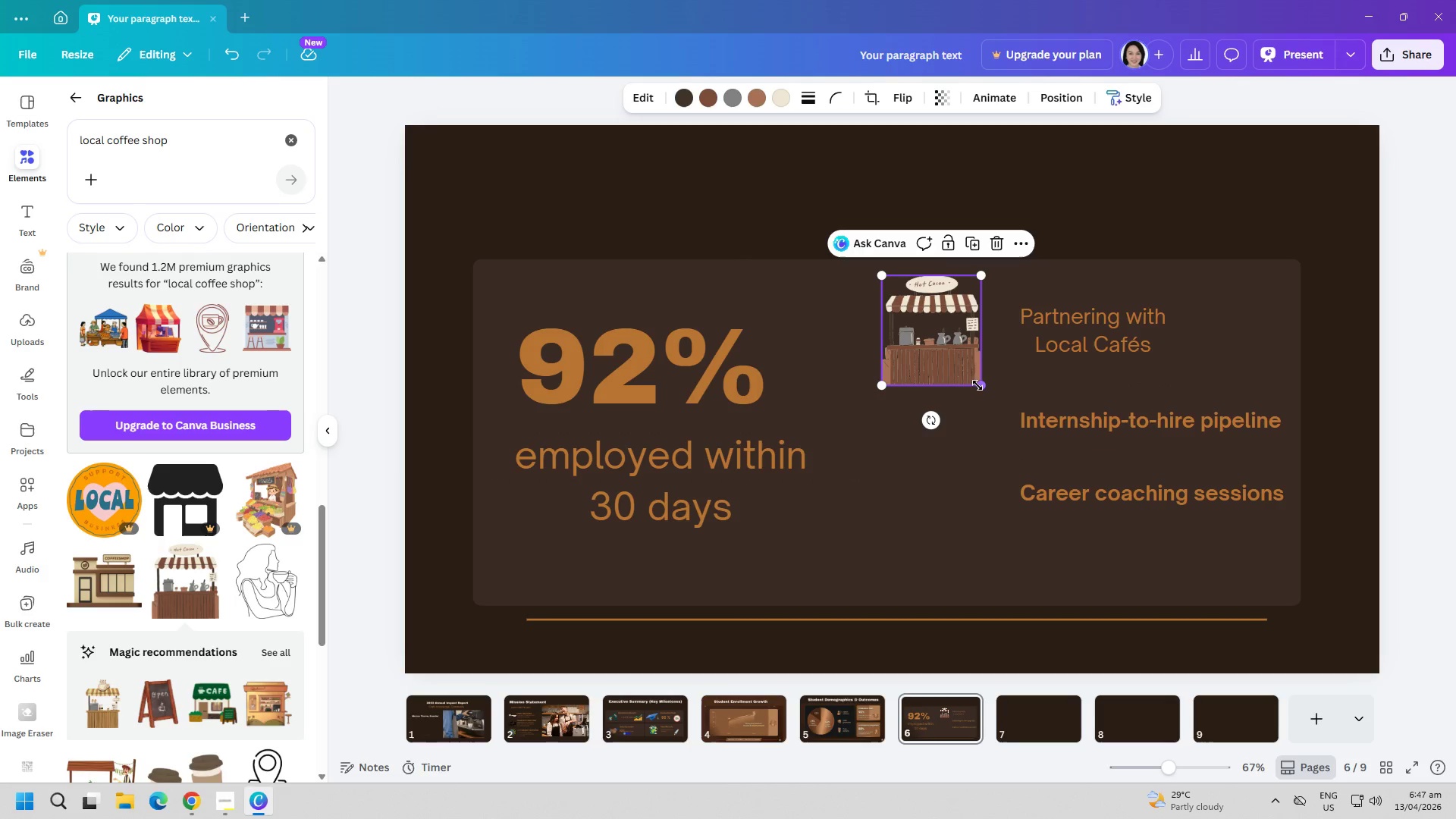 
left_click_drag(start_coordinate=[977, 385], to_coordinate=[951, 363])
 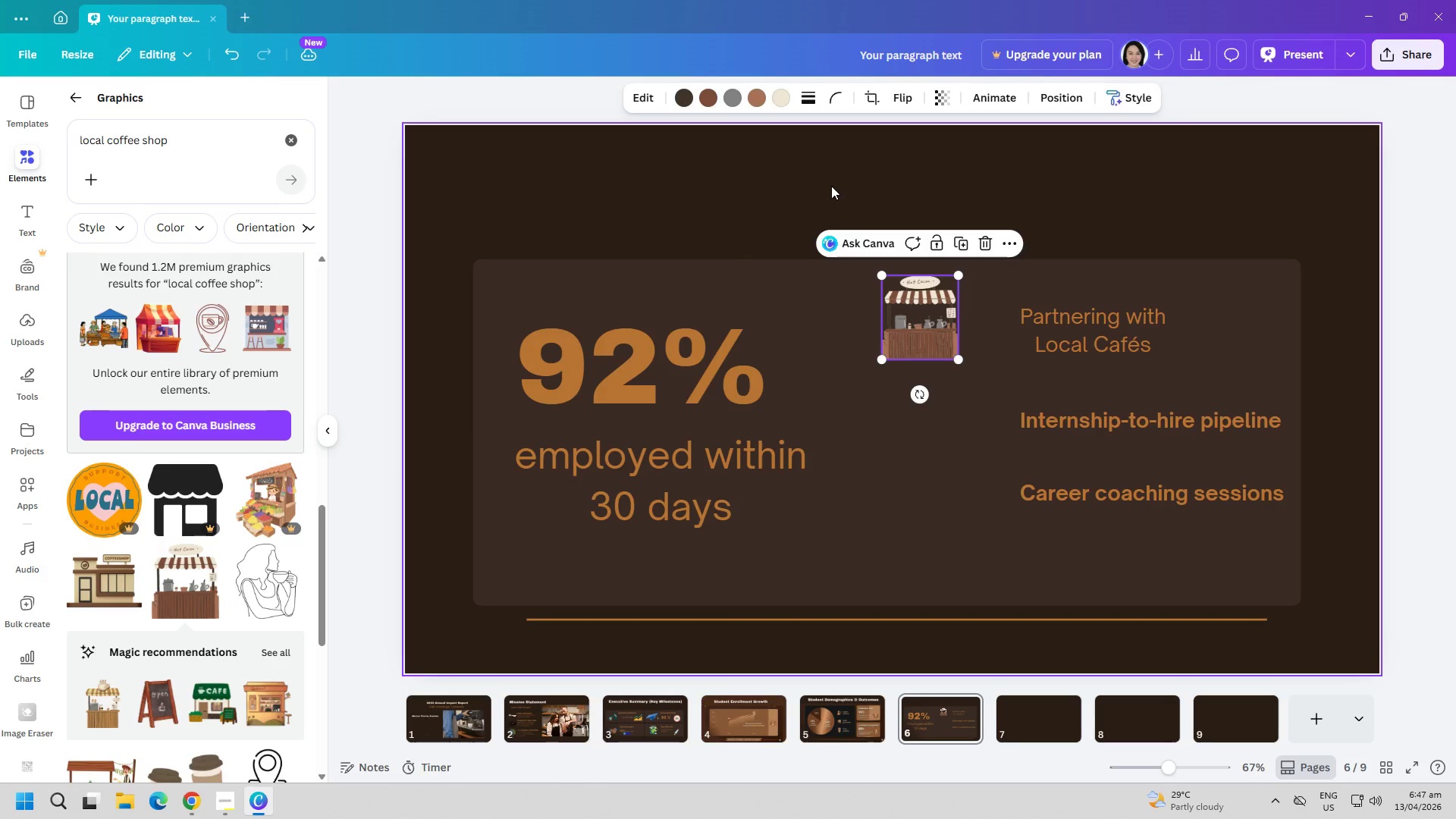 
left_click([831, 186])
 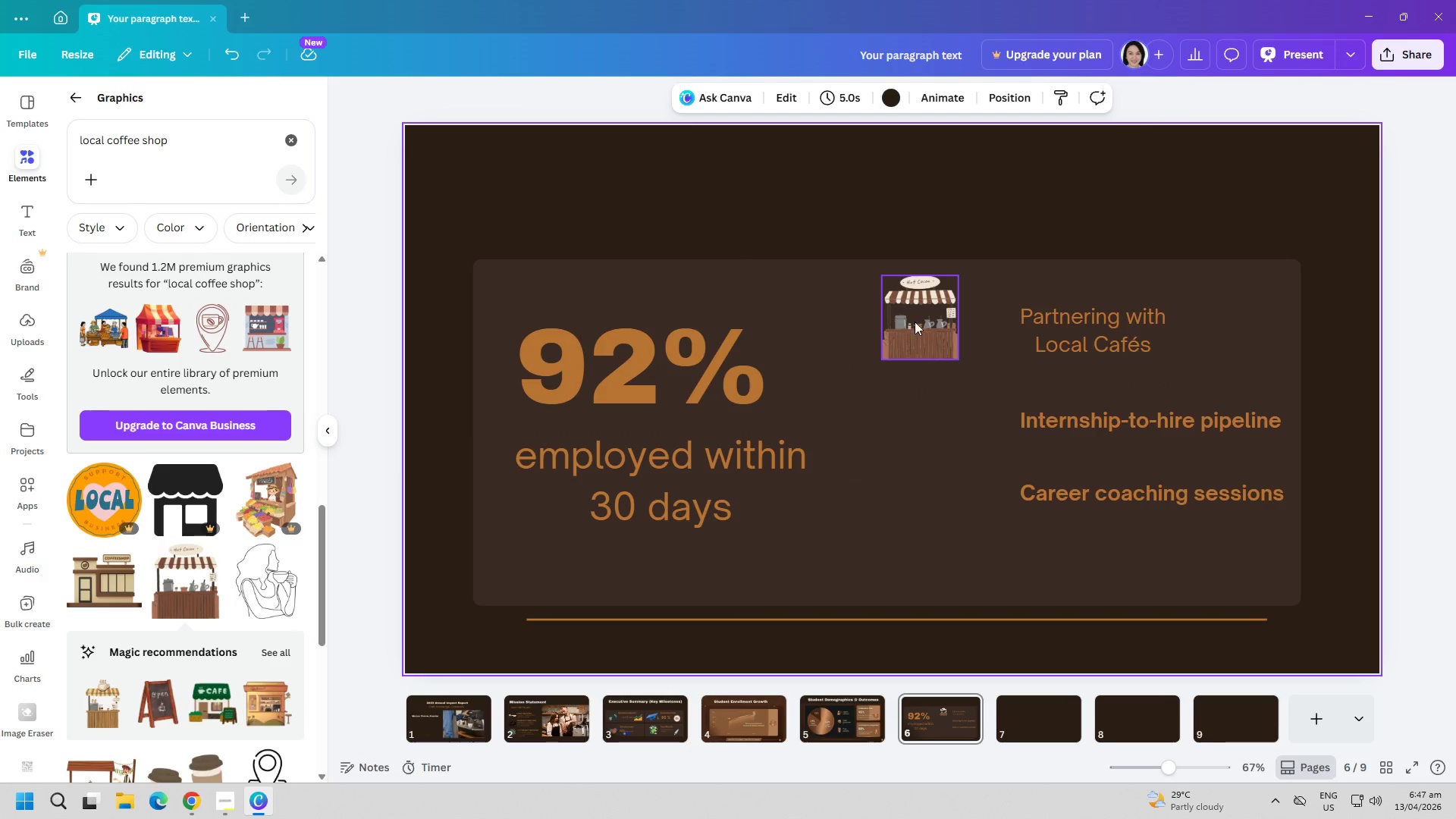 
left_click_drag(start_coordinate=[924, 328], to_coordinate=[935, 339])
 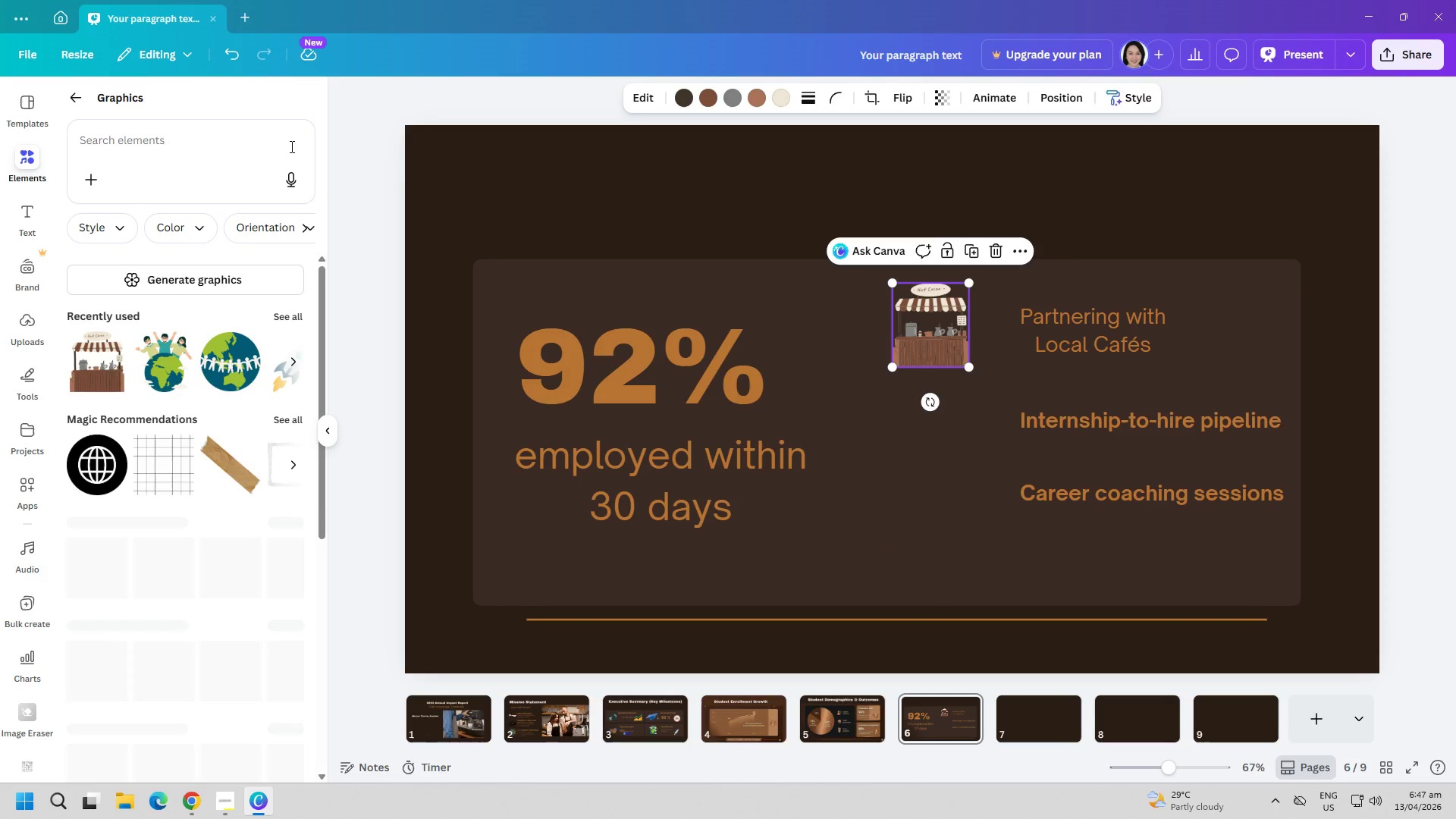 
wait(5.19)
 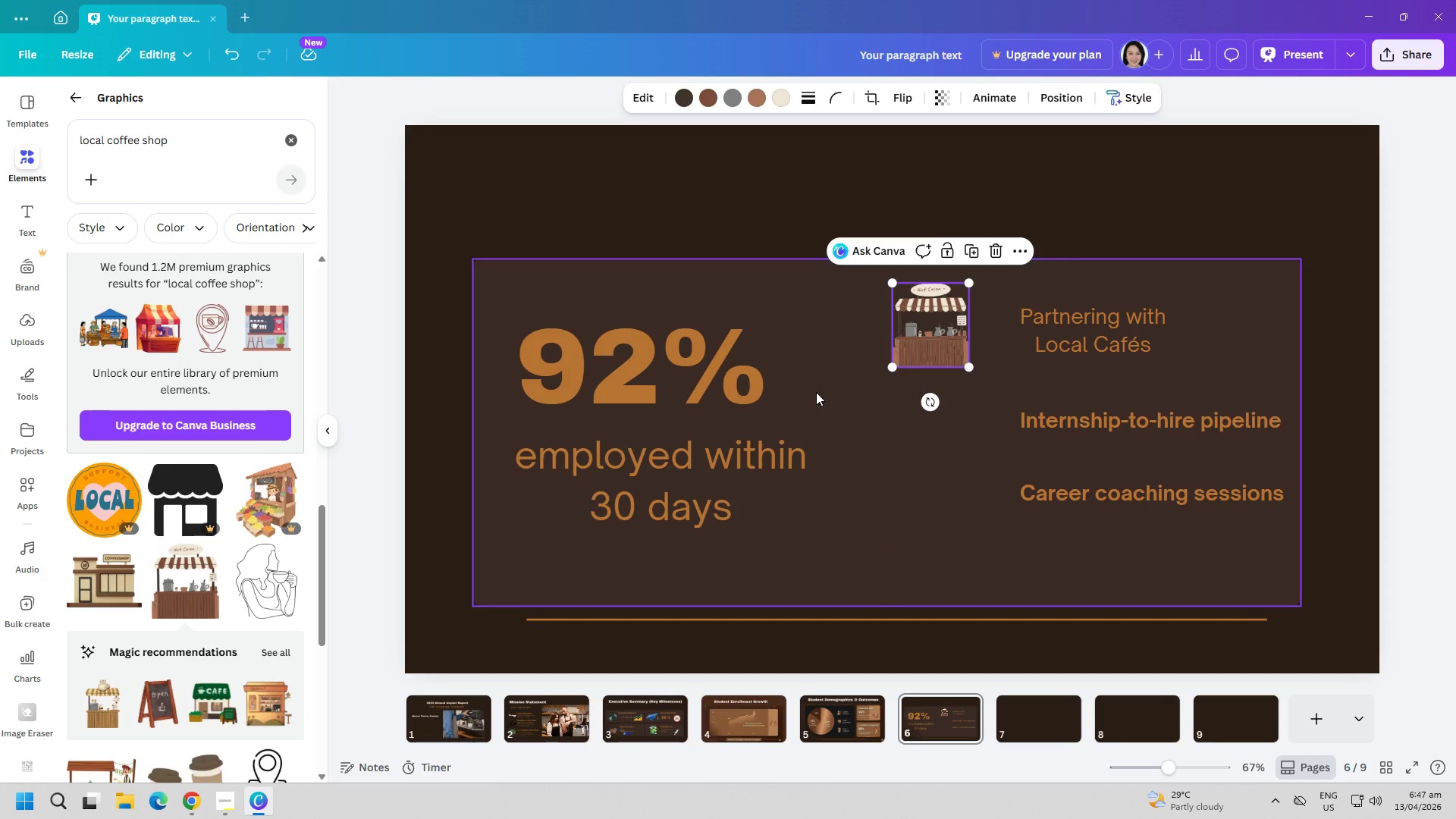 
type(to)
key(Backspace)
 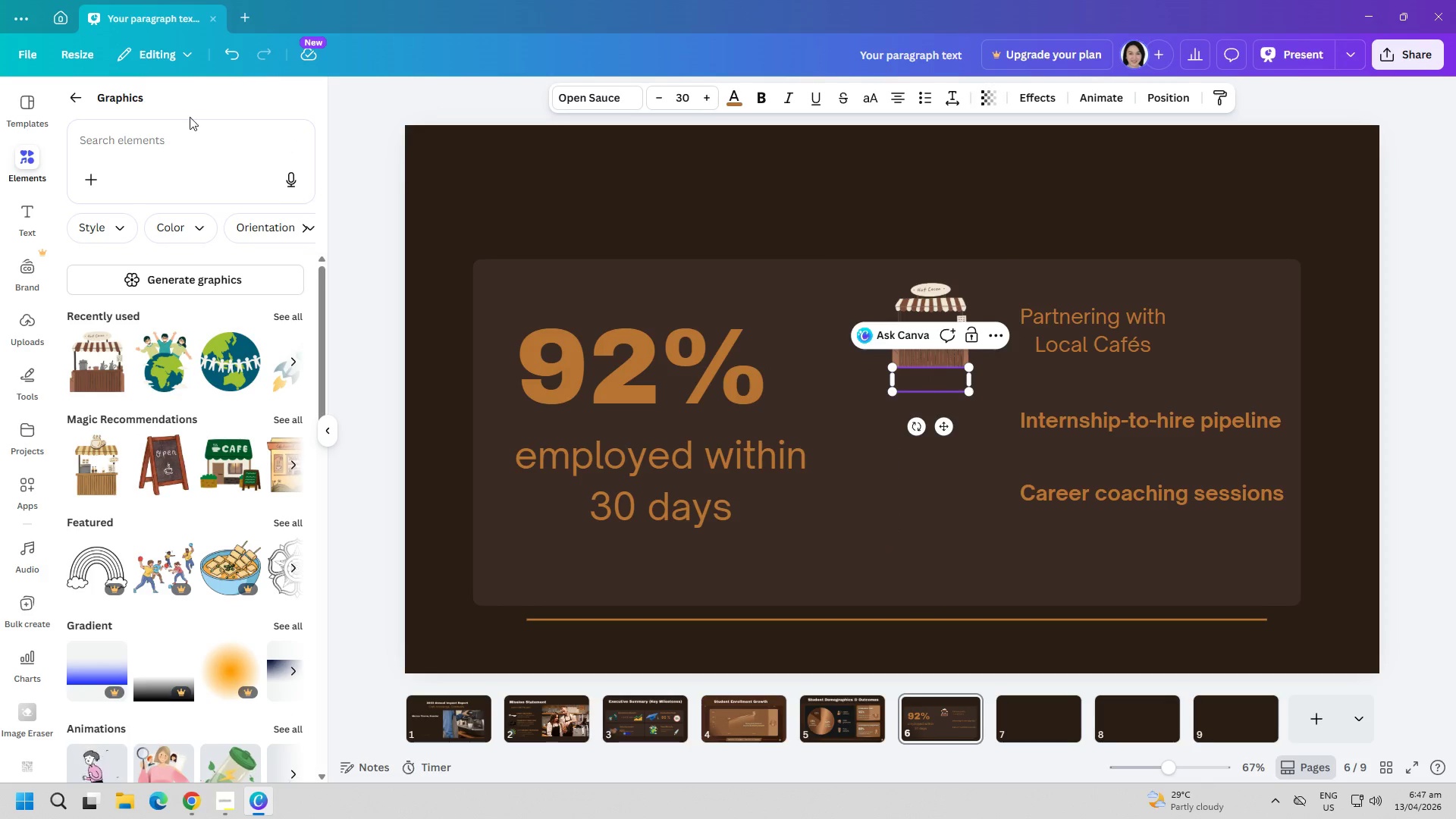 
double_click([190, 148])
 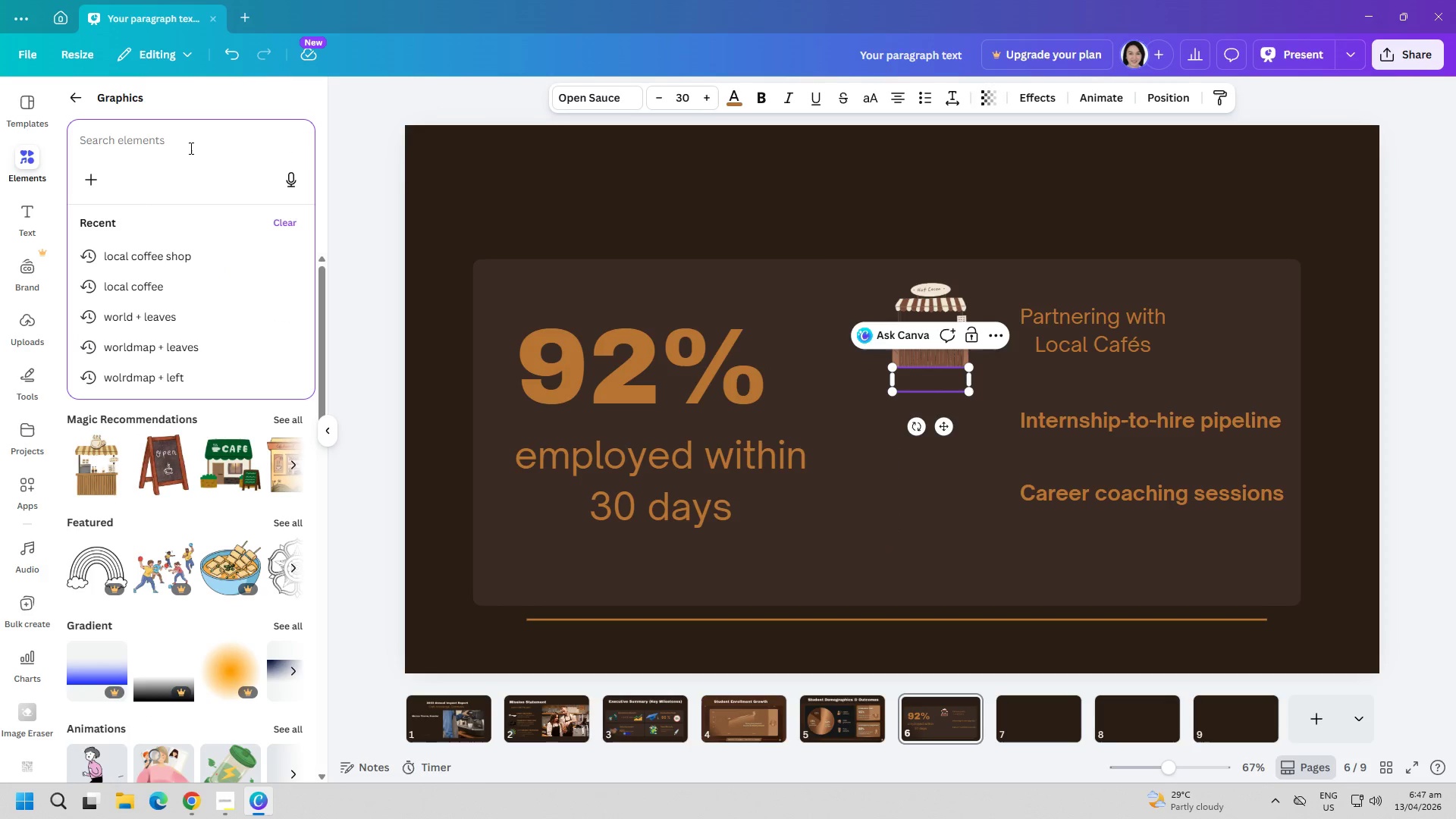 
type(toa)
key(Backspace)
type(ga to hire)
 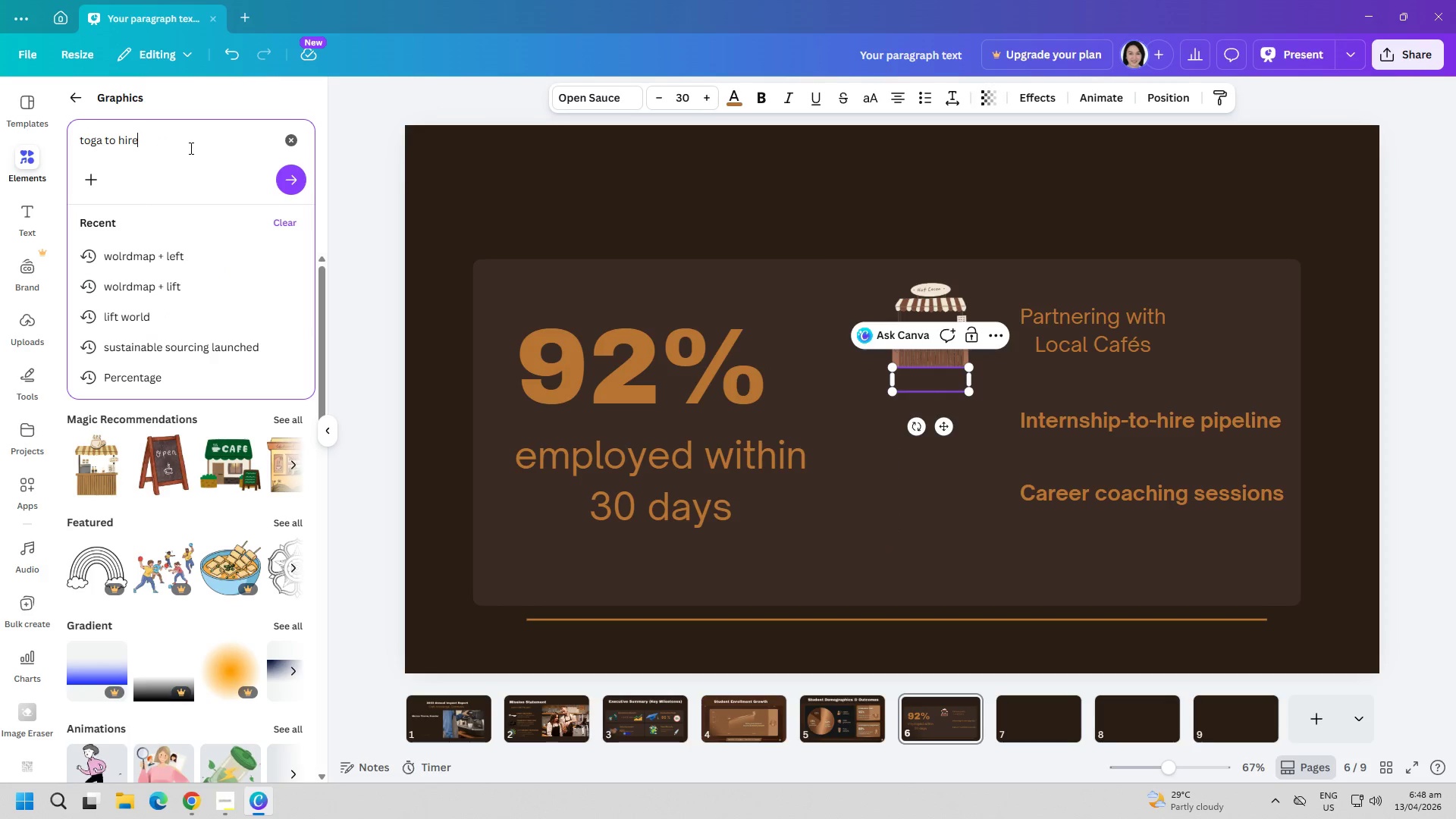 
key(Enter)
 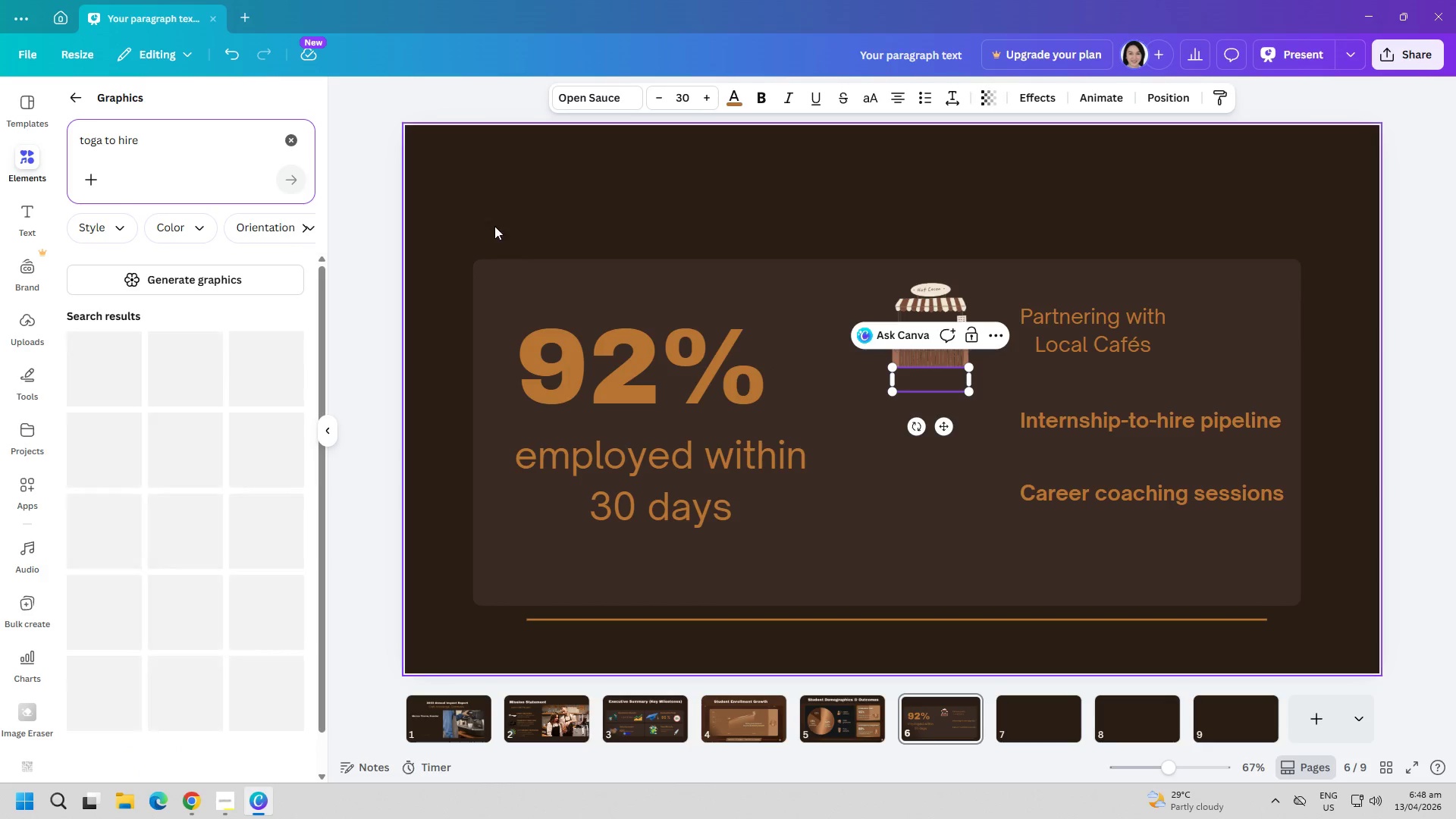 
left_click([623, 217])
 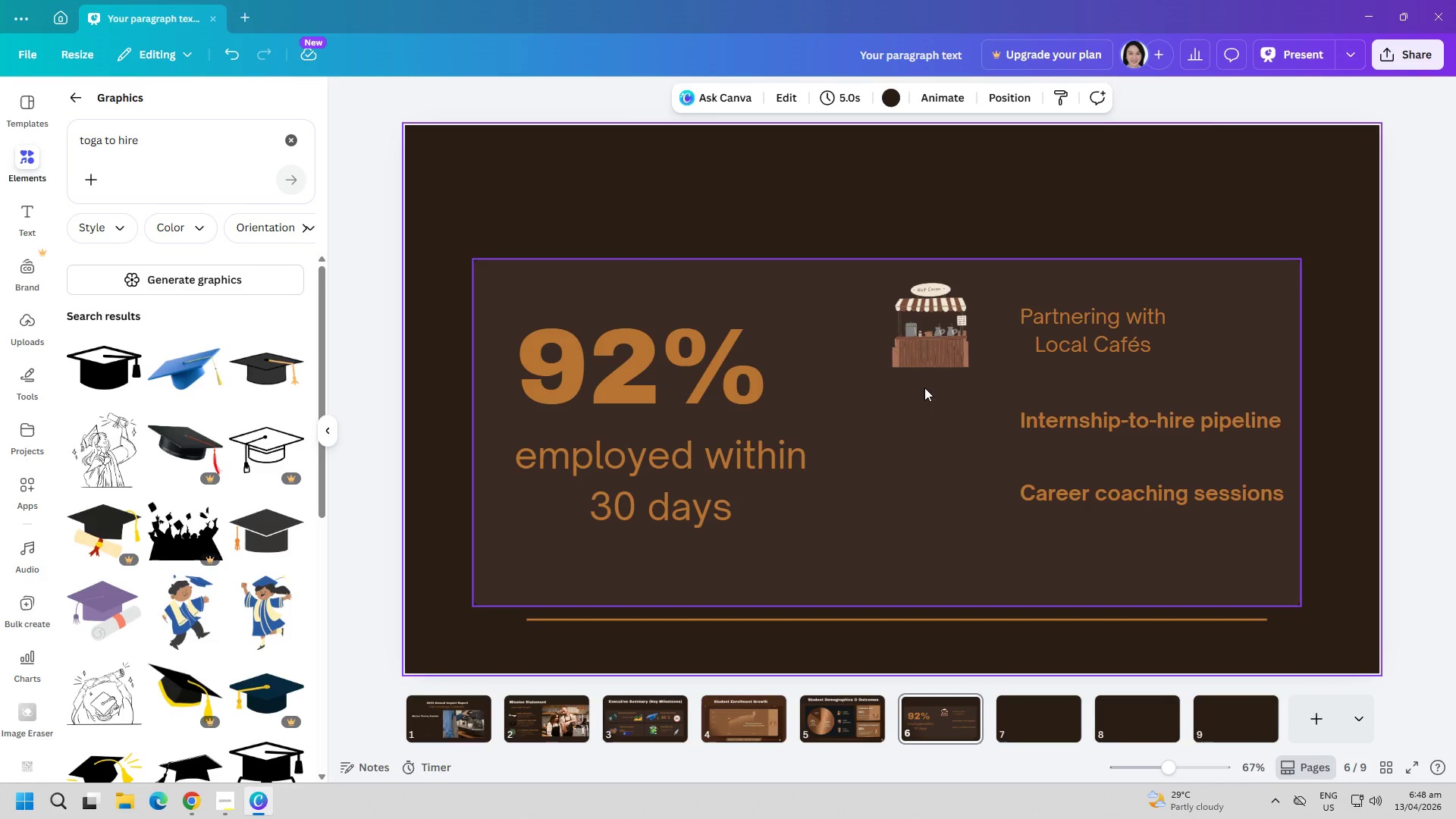 
left_click([928, 378])
 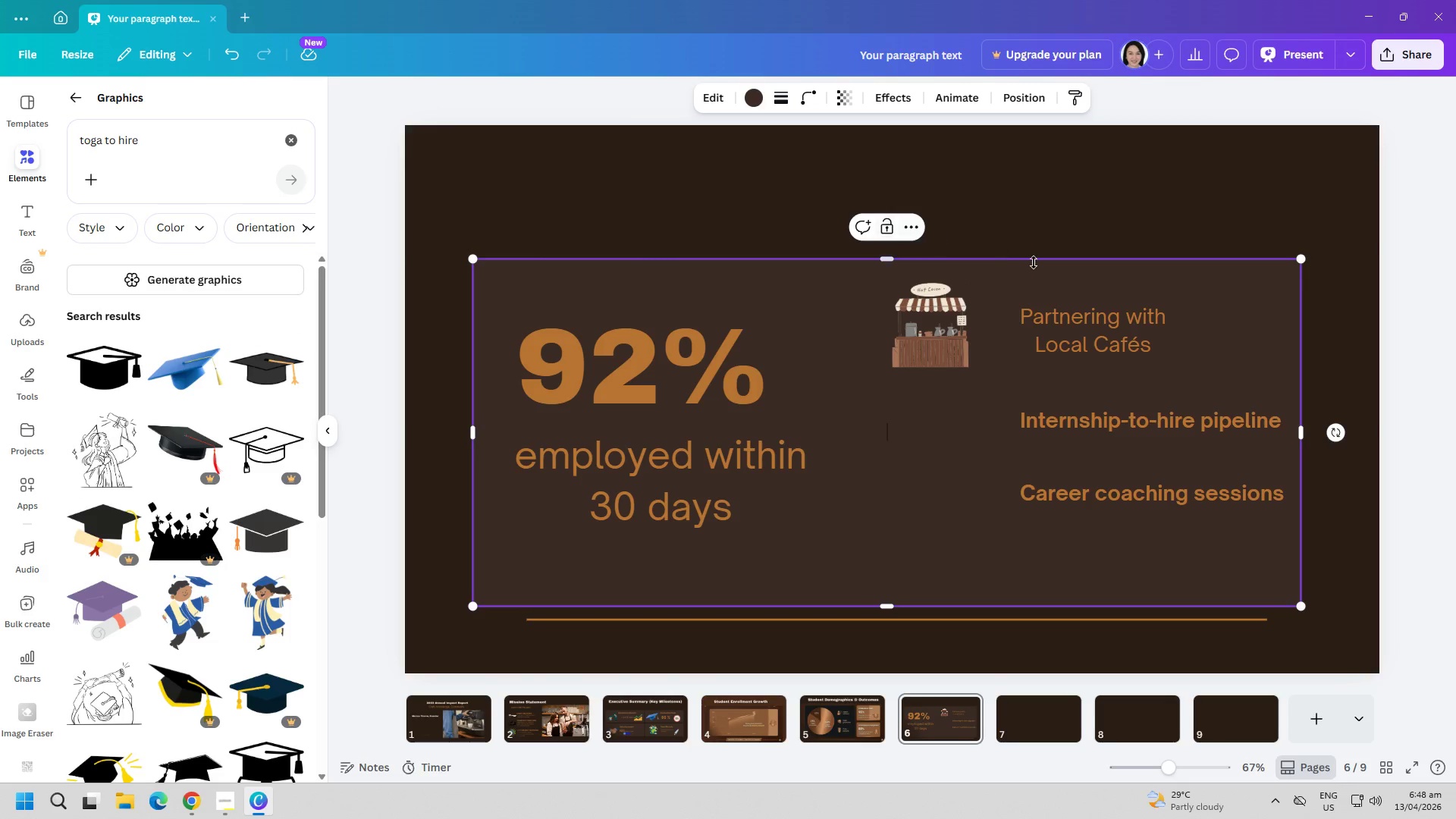 
double_click([935, 416])
 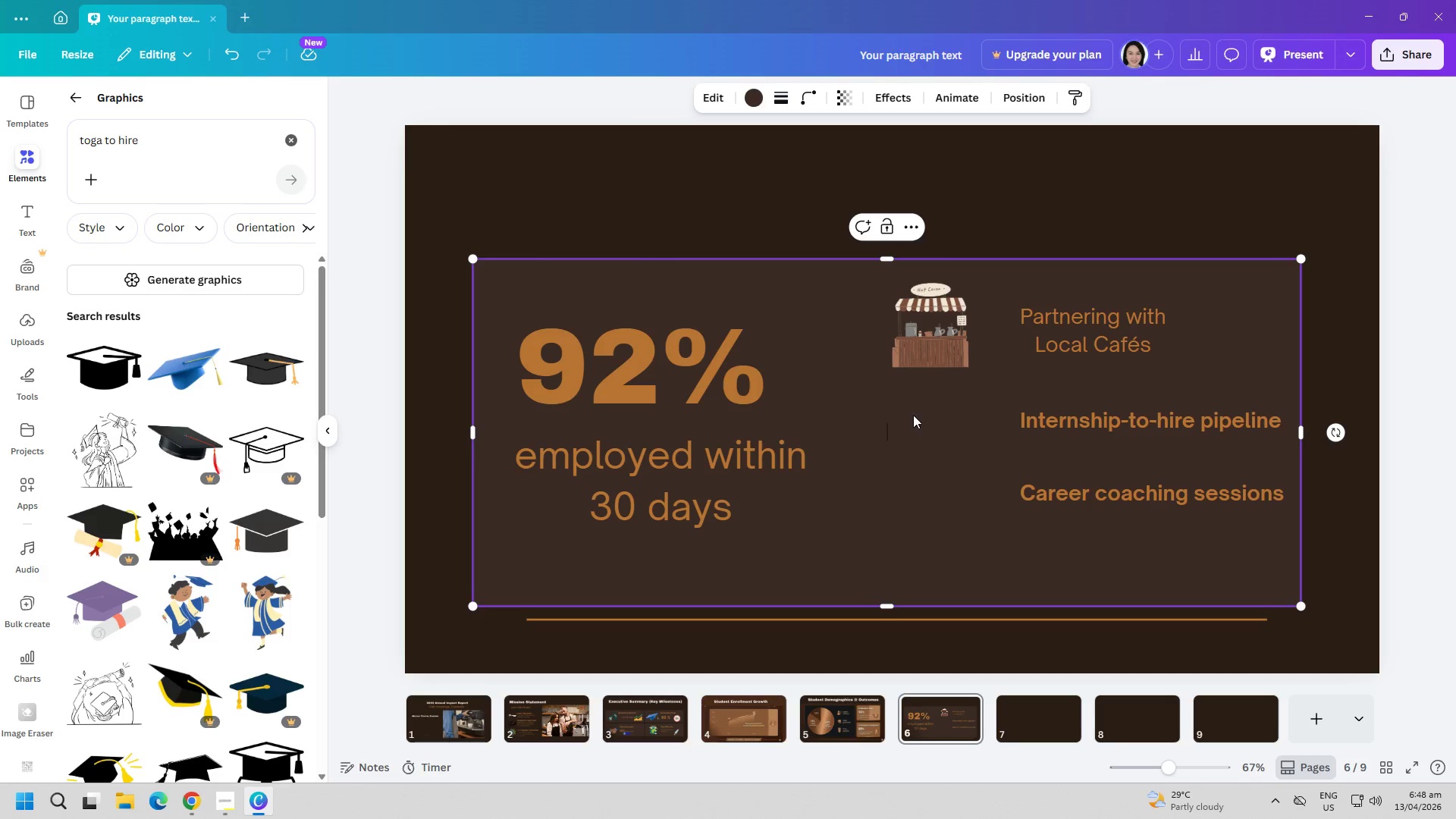 
triple_click([913, 415])
 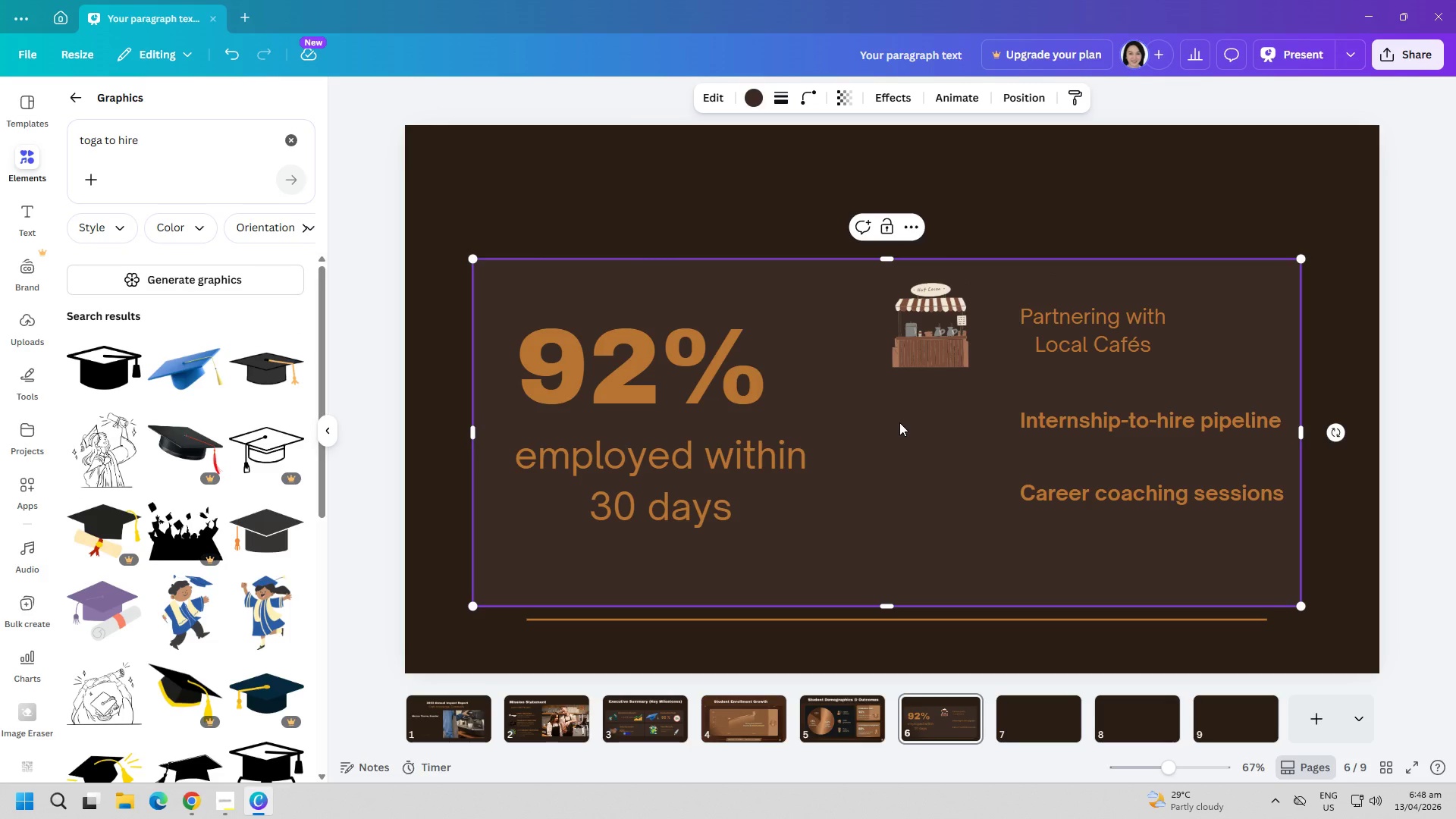 
key(Delete)
 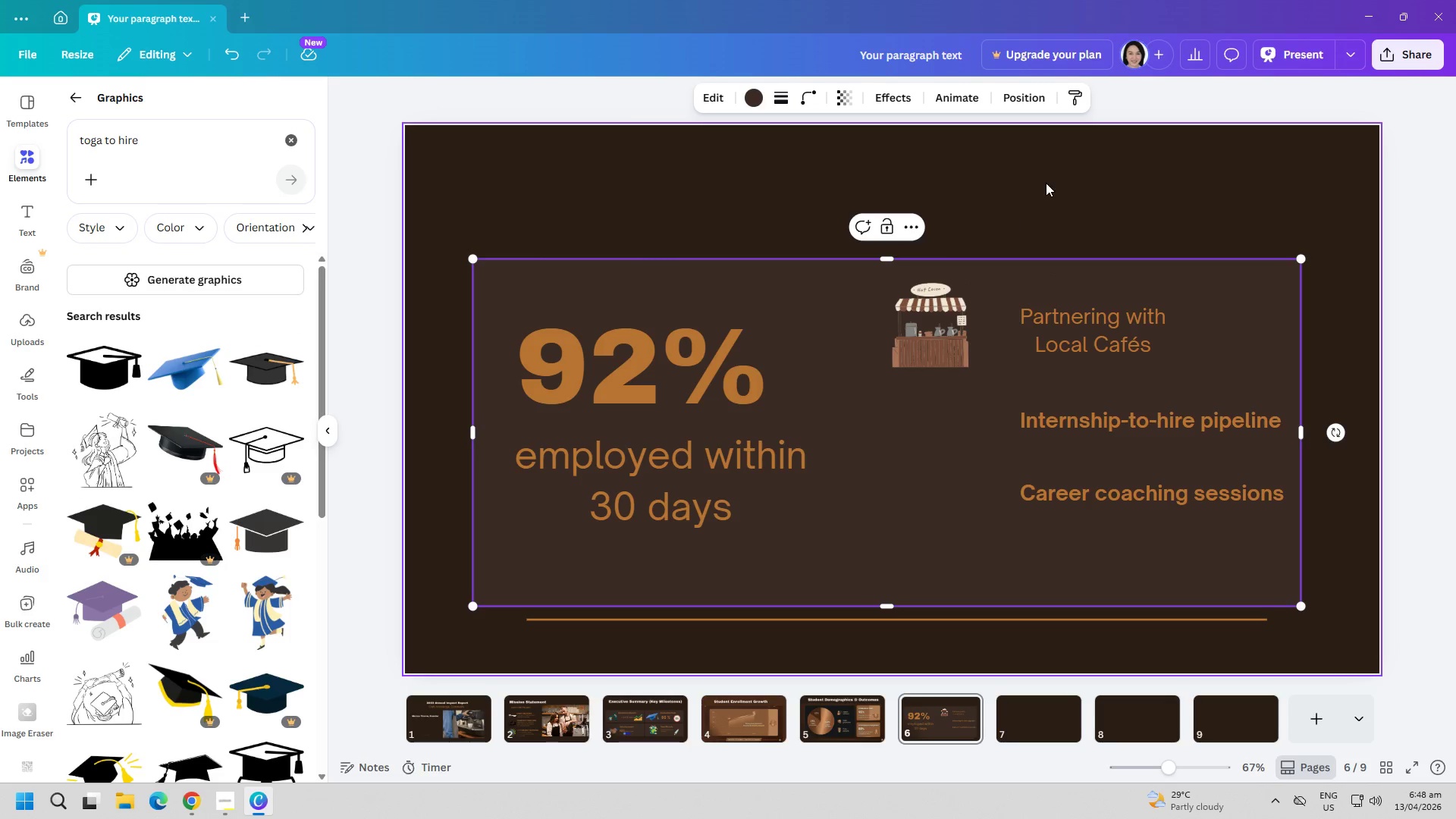 
double_click([899, 416])
 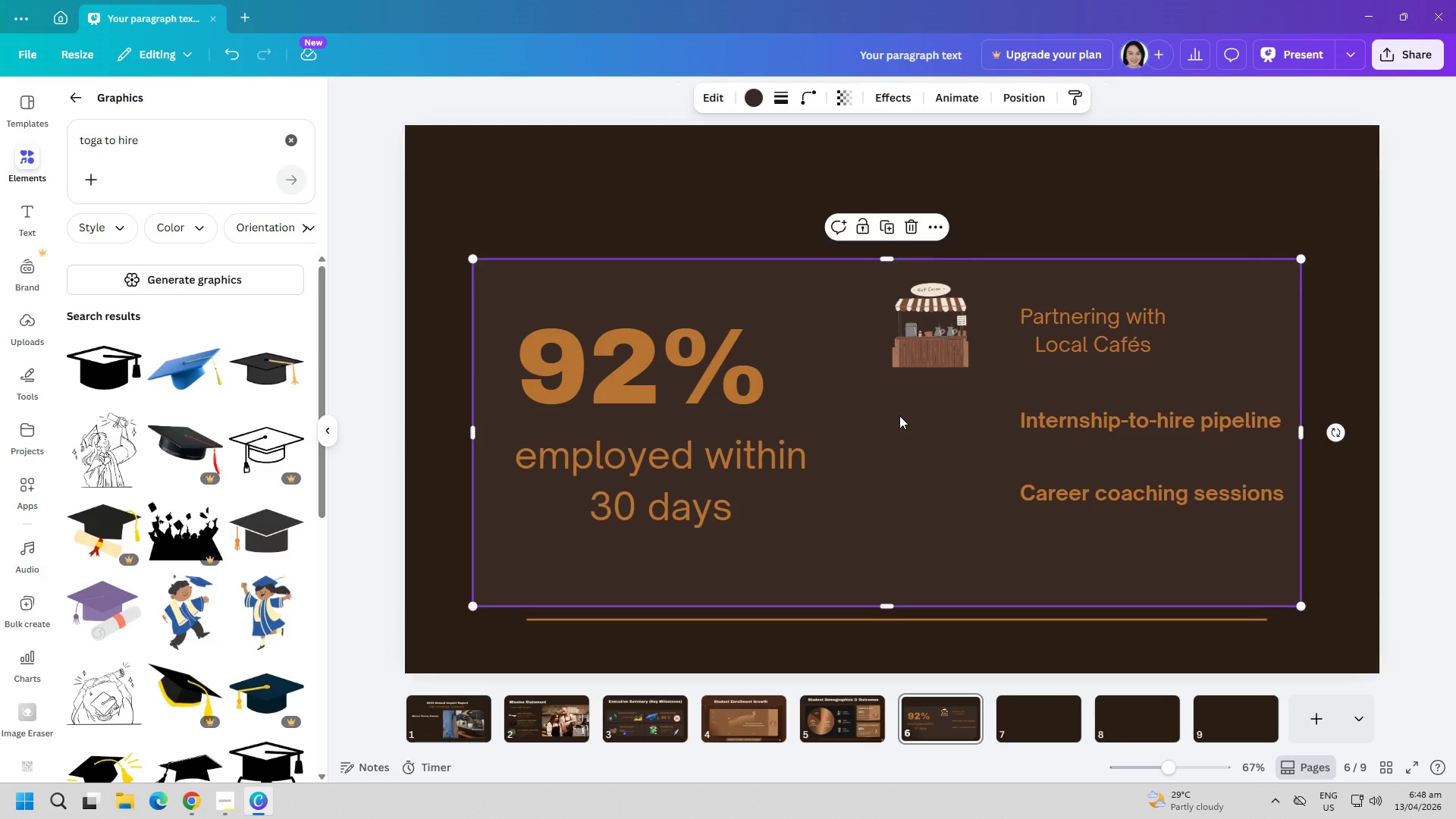 
triple_click([899, 416])
 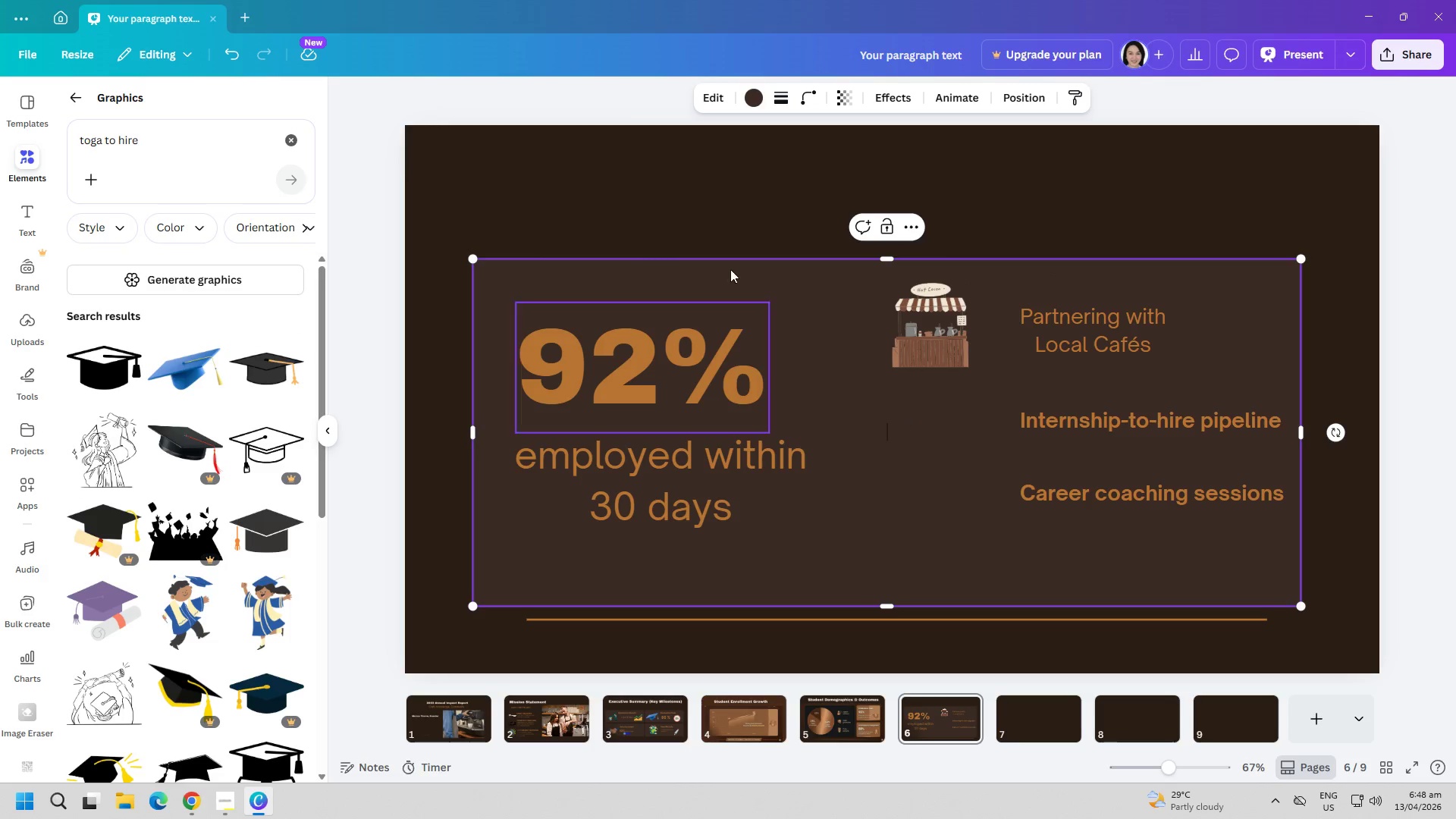 
triple_click([666, 199])
 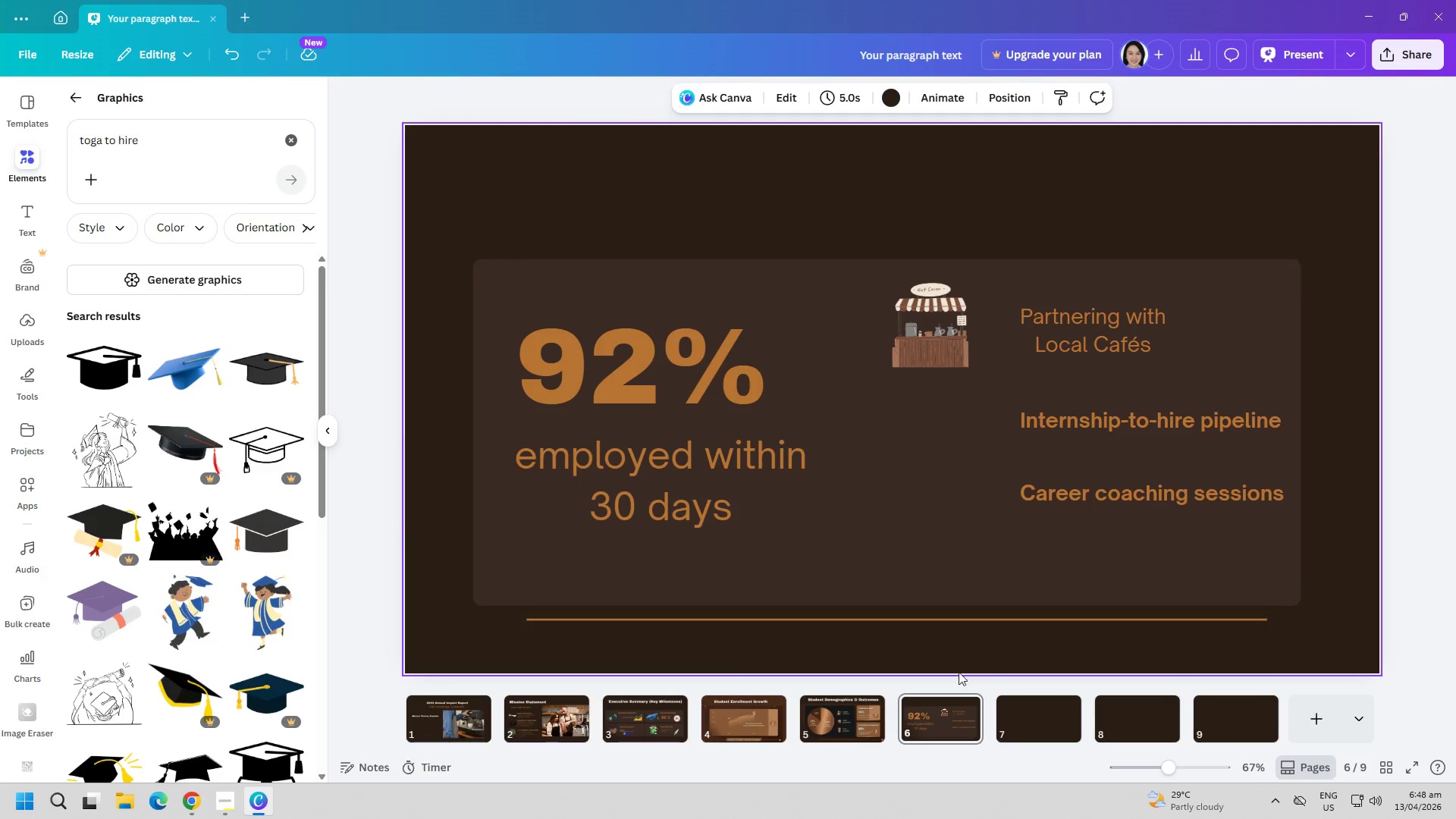 
left_click([960, 696])
 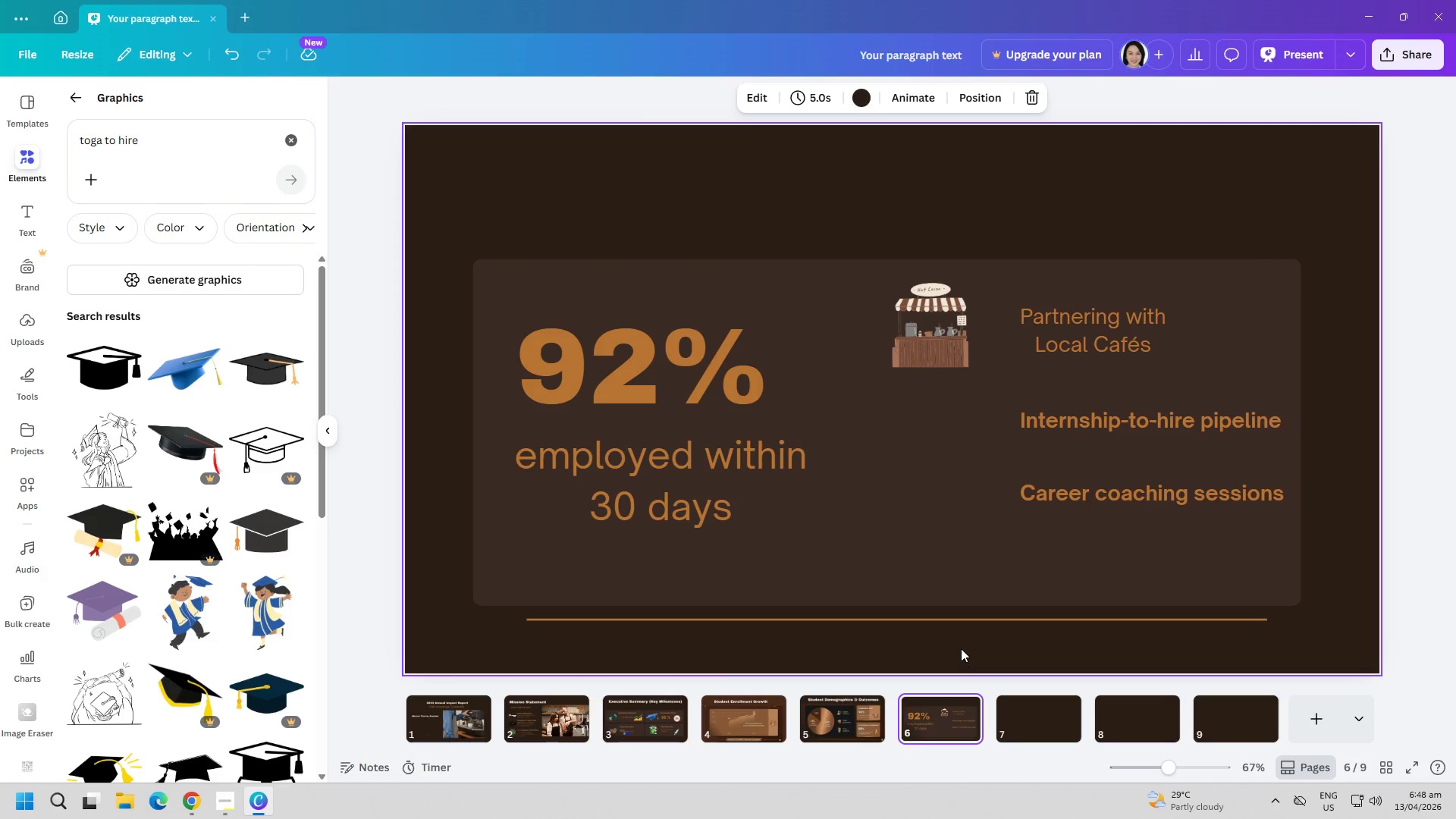 
left_click([918, 416])
 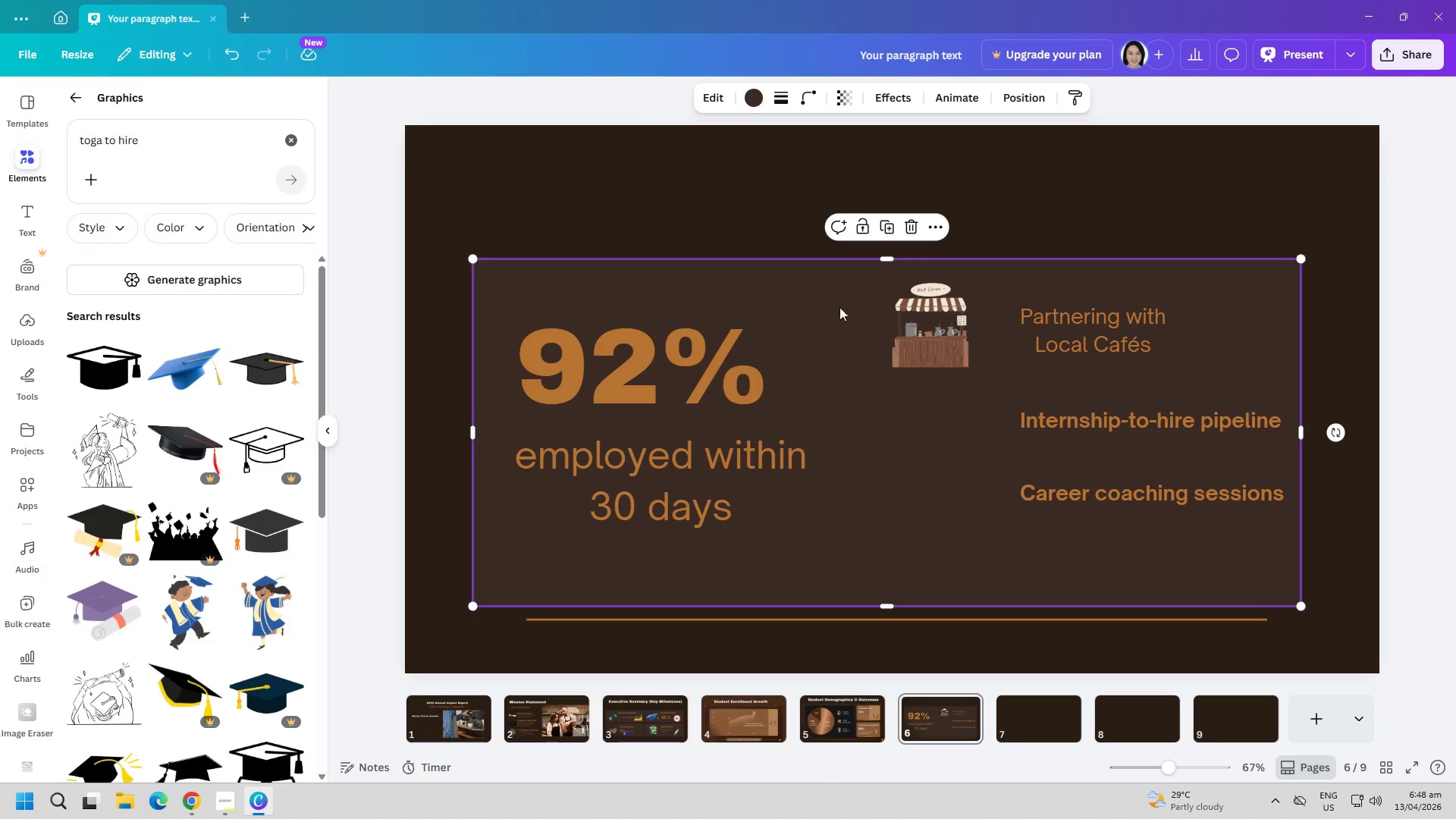 
left_click([720, 203])
 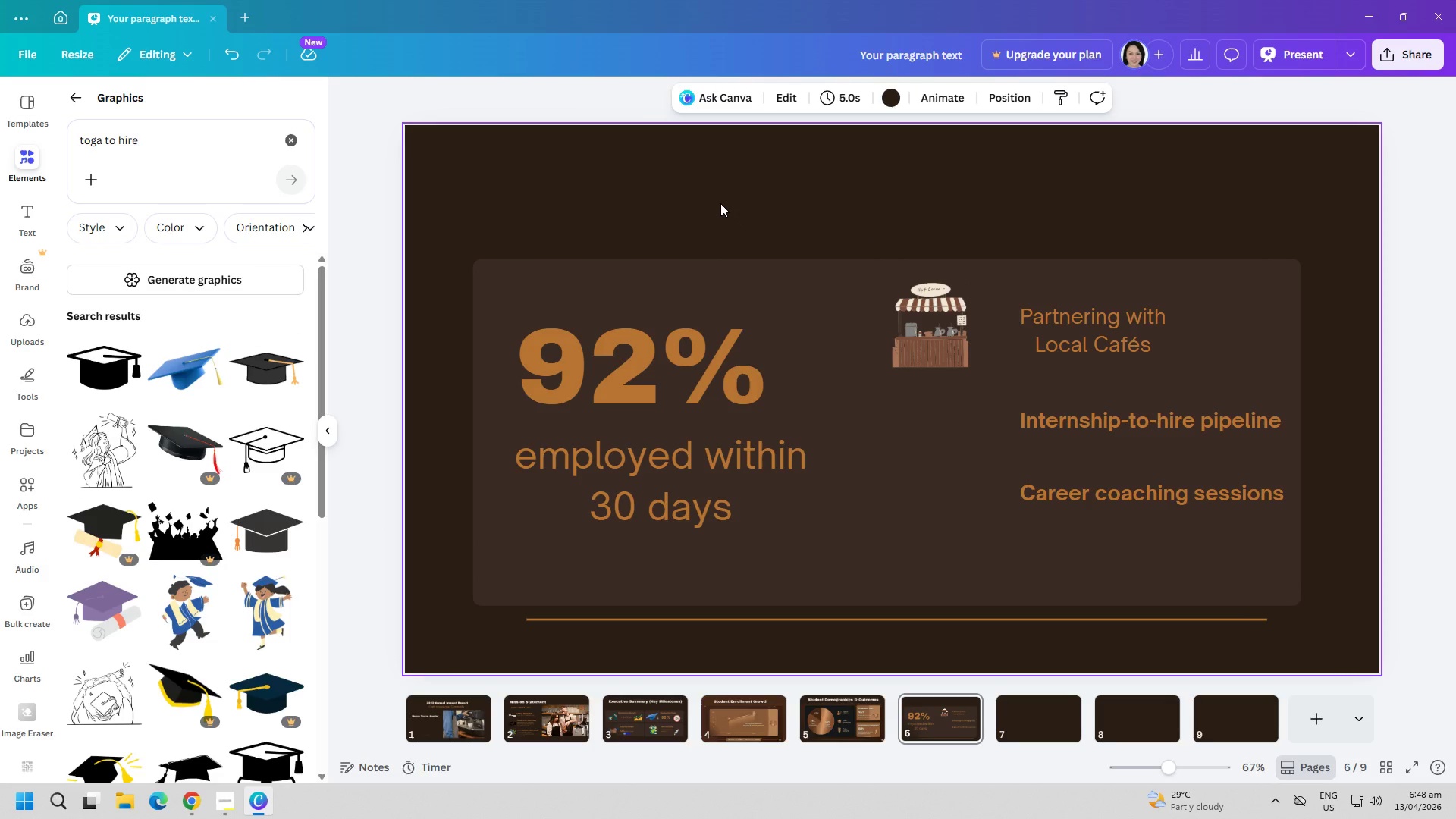 
wait(6.28)
 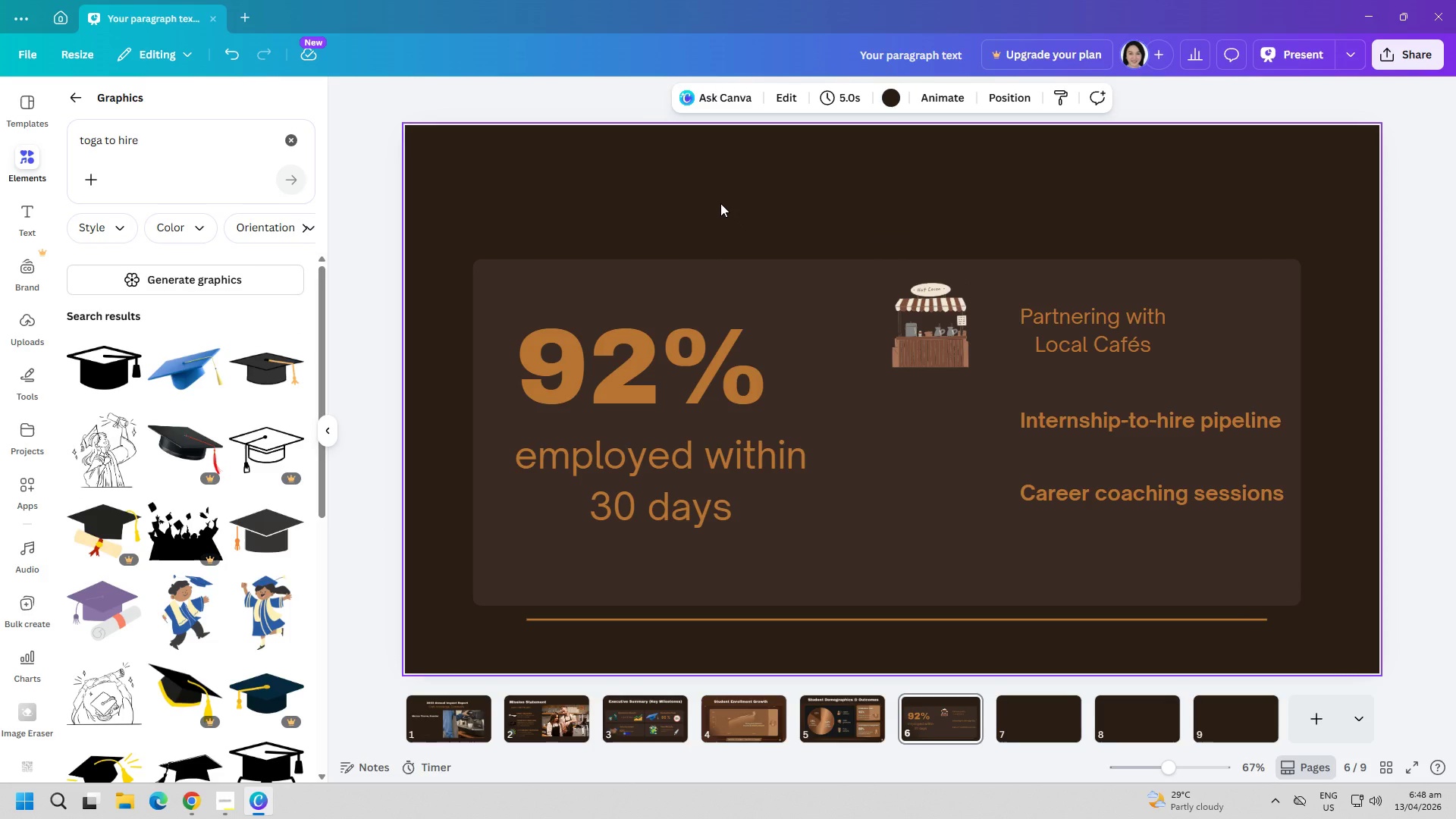 
scroll: coordinate [196, 372], scroll_direction: down, amount: 5.0
 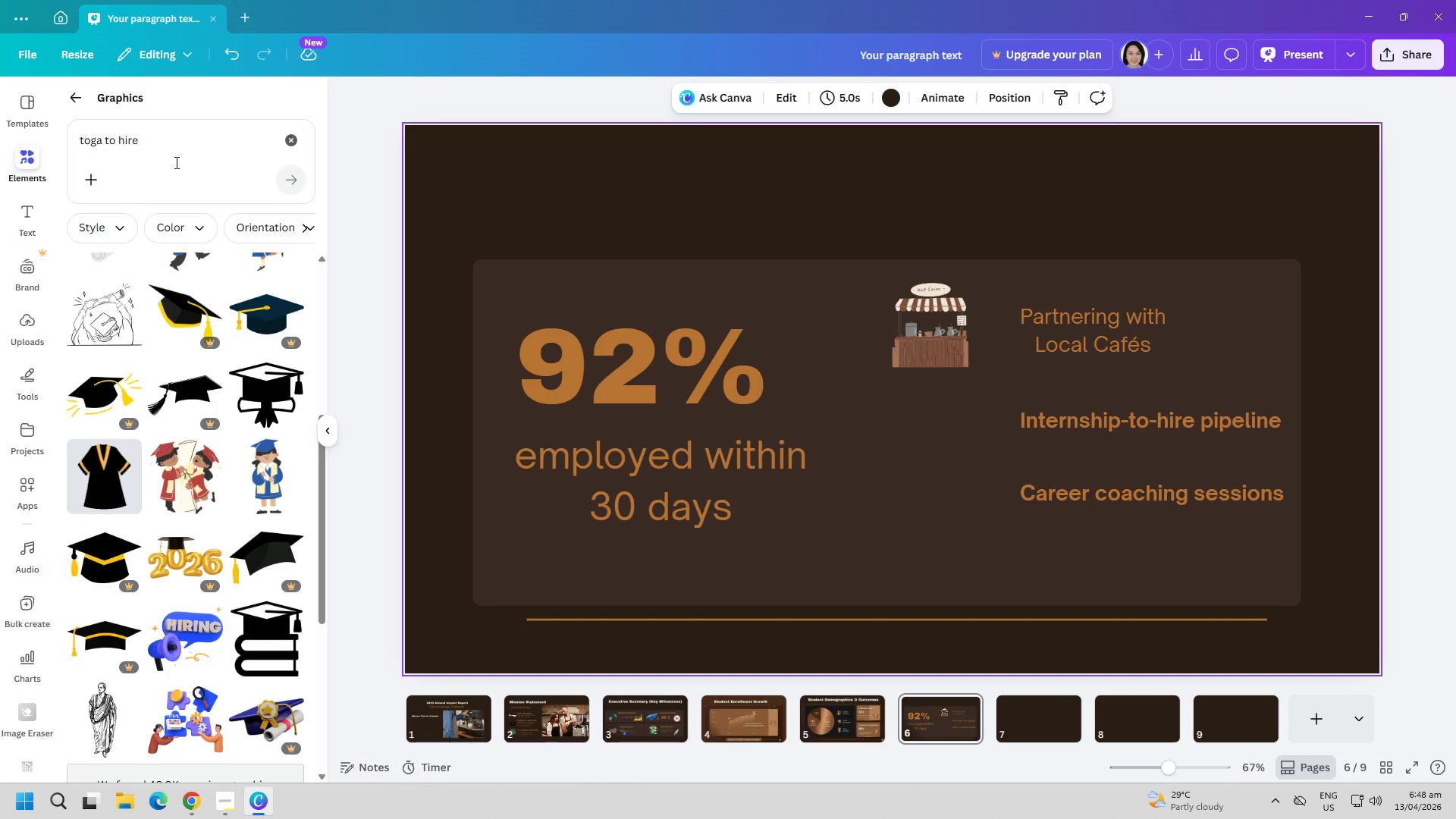 
left_click([175, 153])
 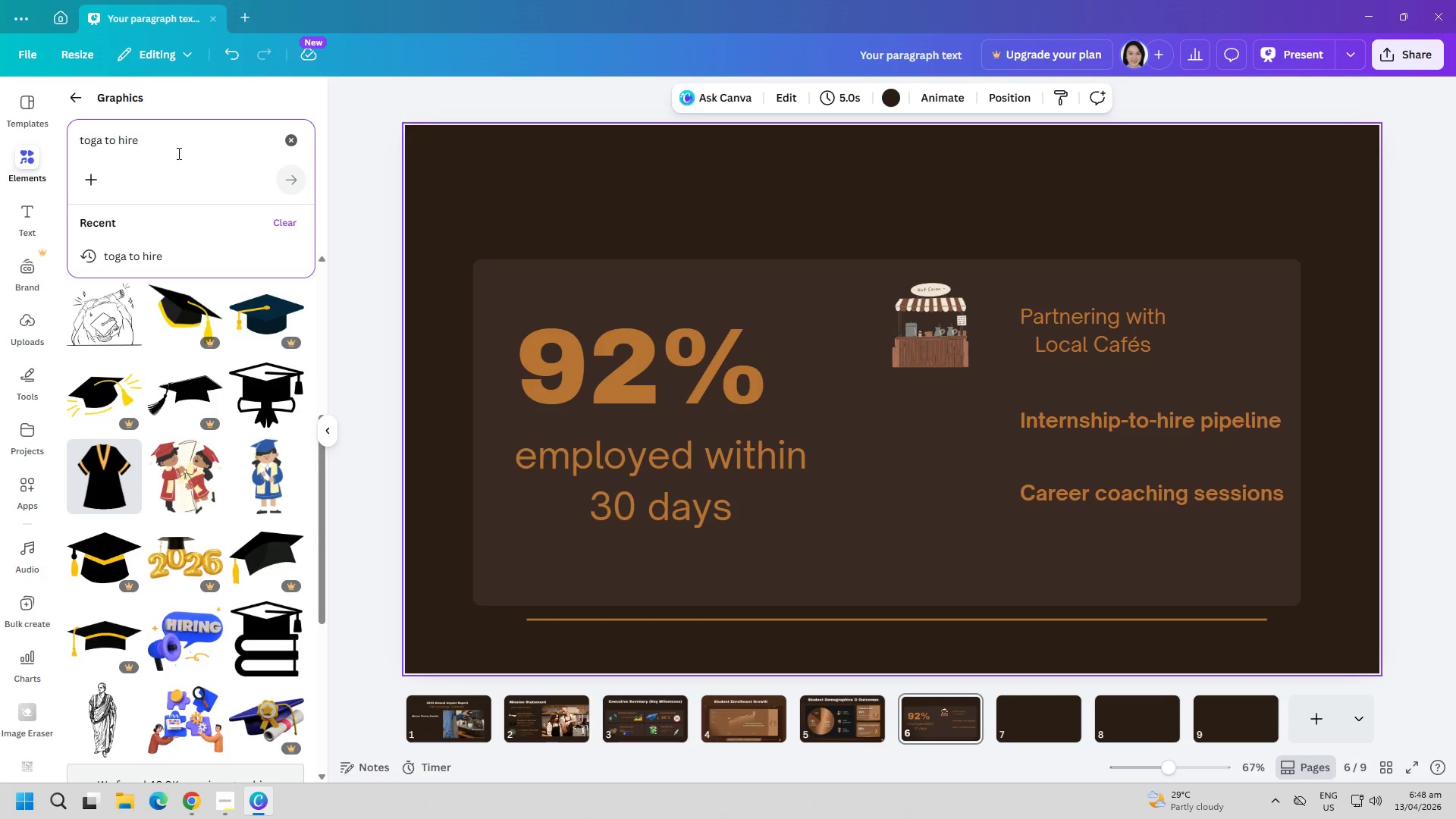 
key(Backspace)
key(Backspace)
key(Backspace)
key(Backspace)
key(Backspace)
key(Backspace)
key(Backspace)
key(Backspace)
type(+job)
 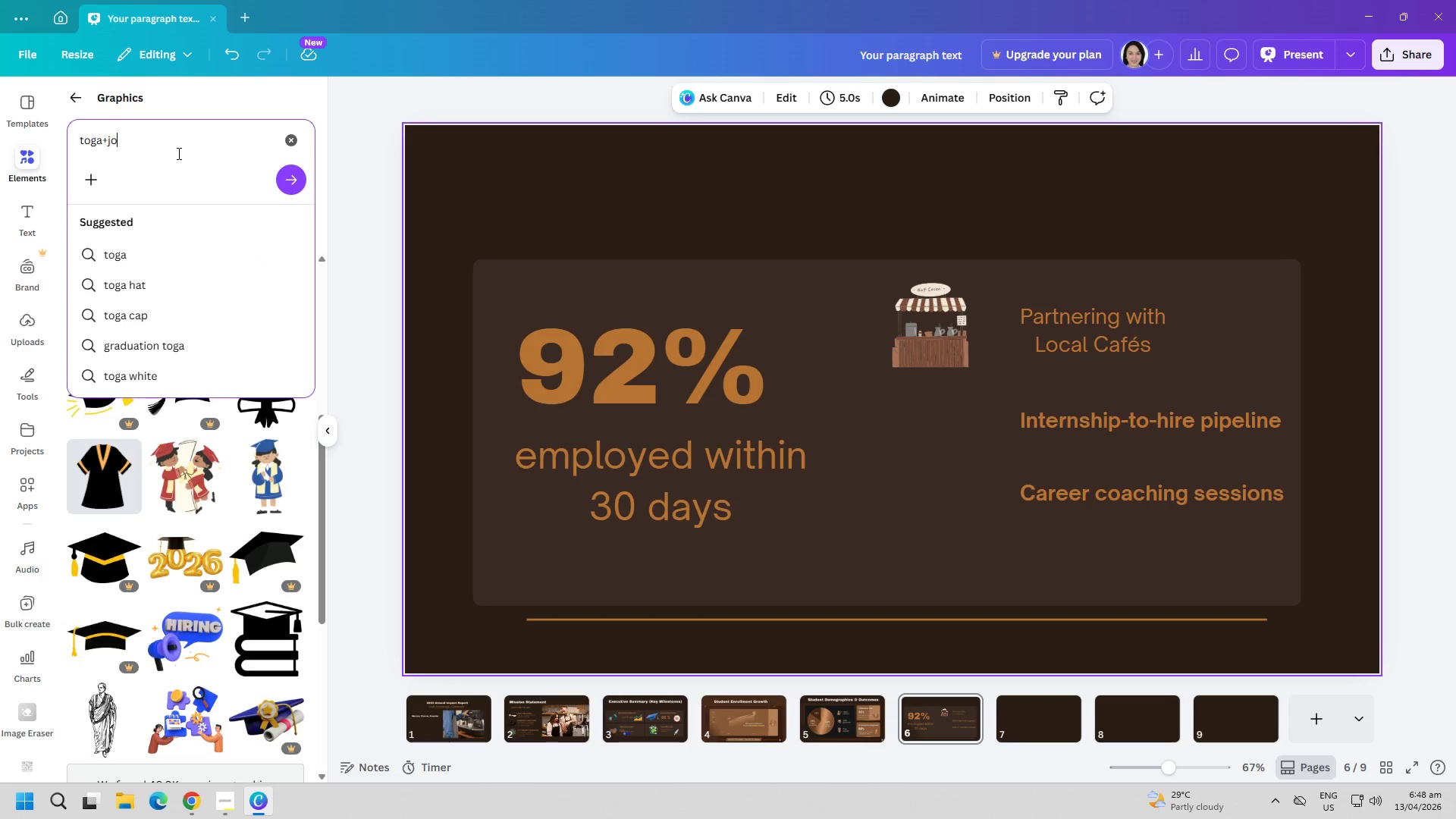 
key(Enter)
 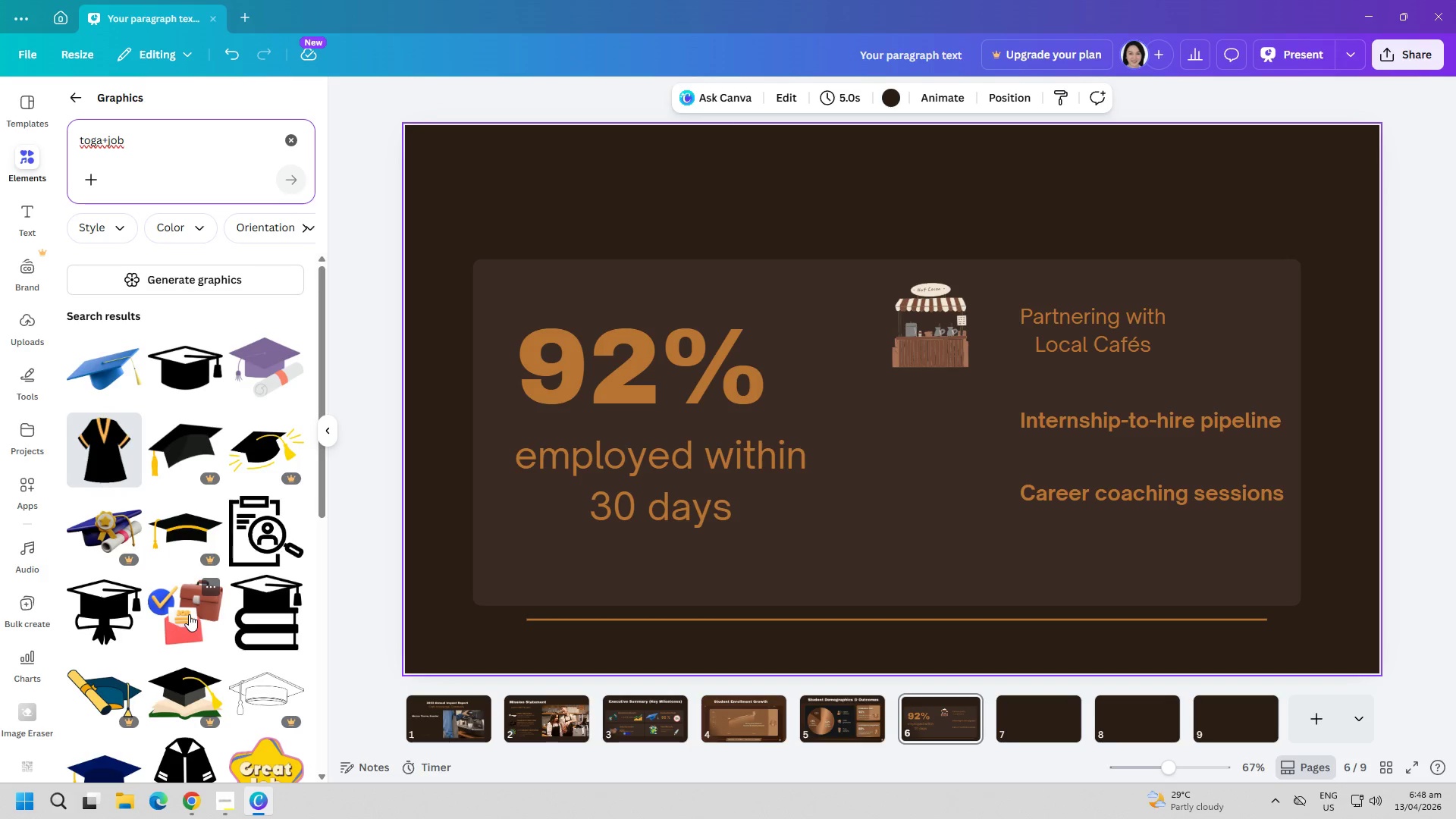 
wait(5.06)
 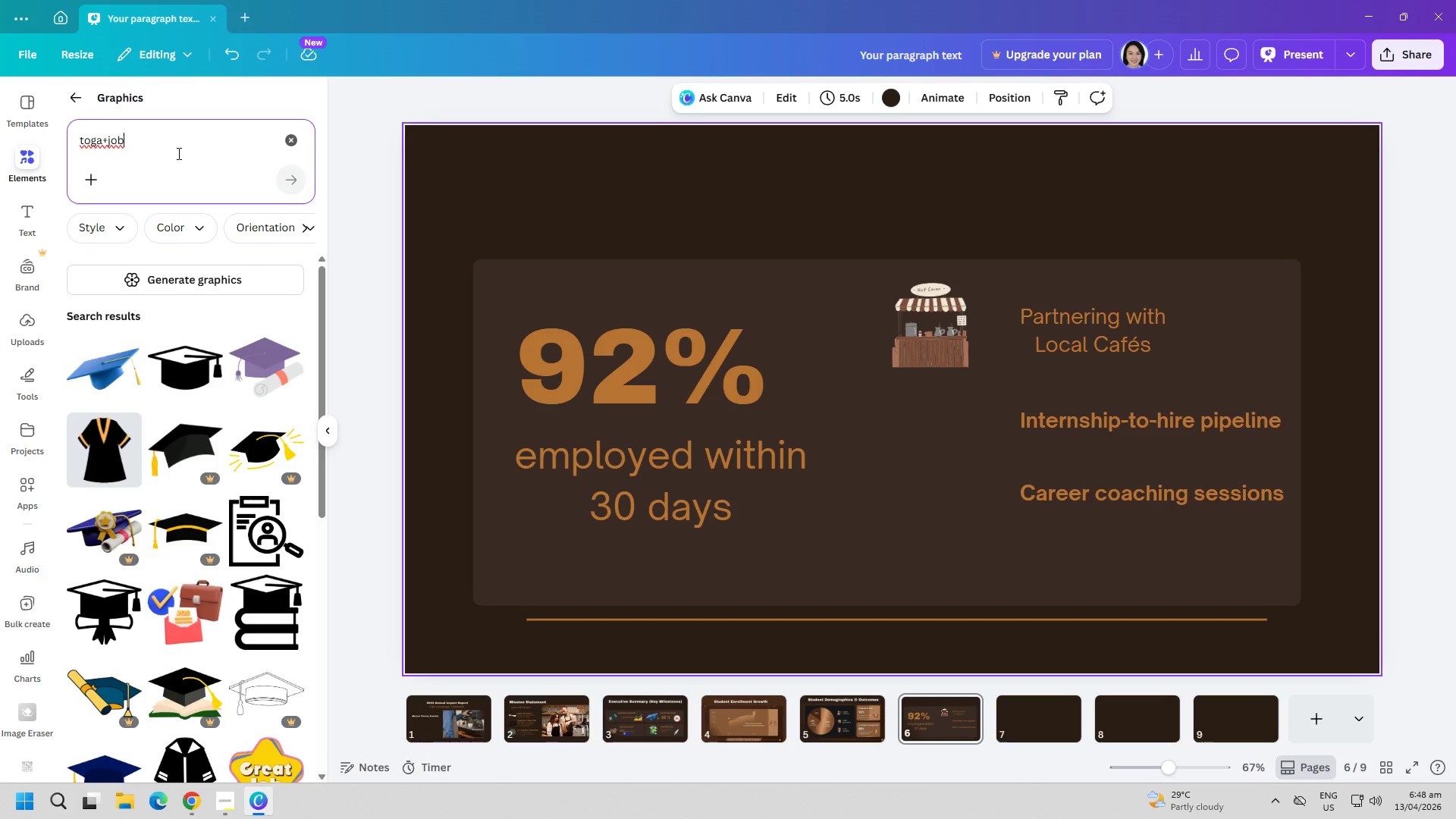 
scroll: coordinate [239, 612], scroll_direction: down, amount: 16.0
 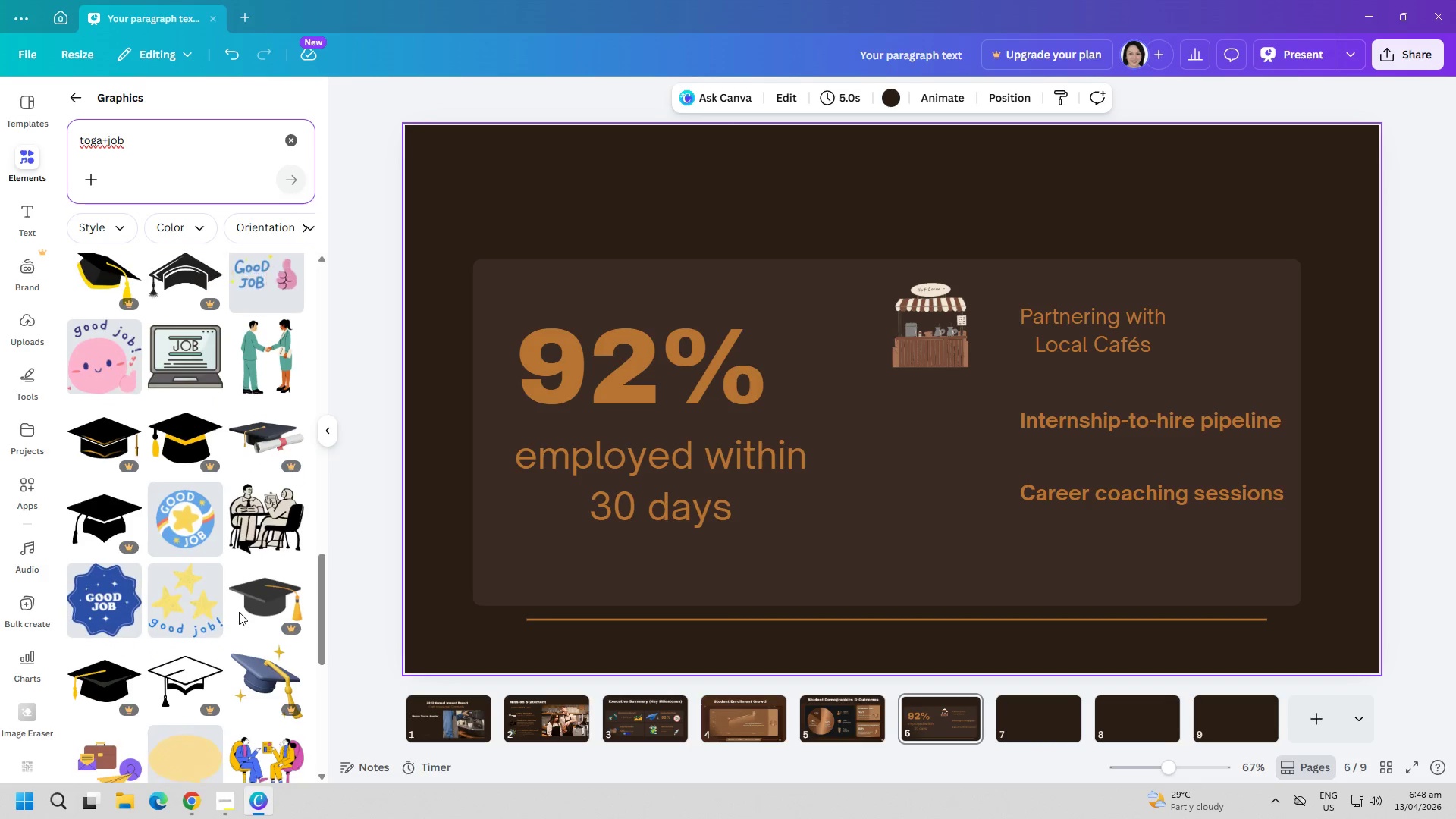 
key(Alt+AltLeft)
 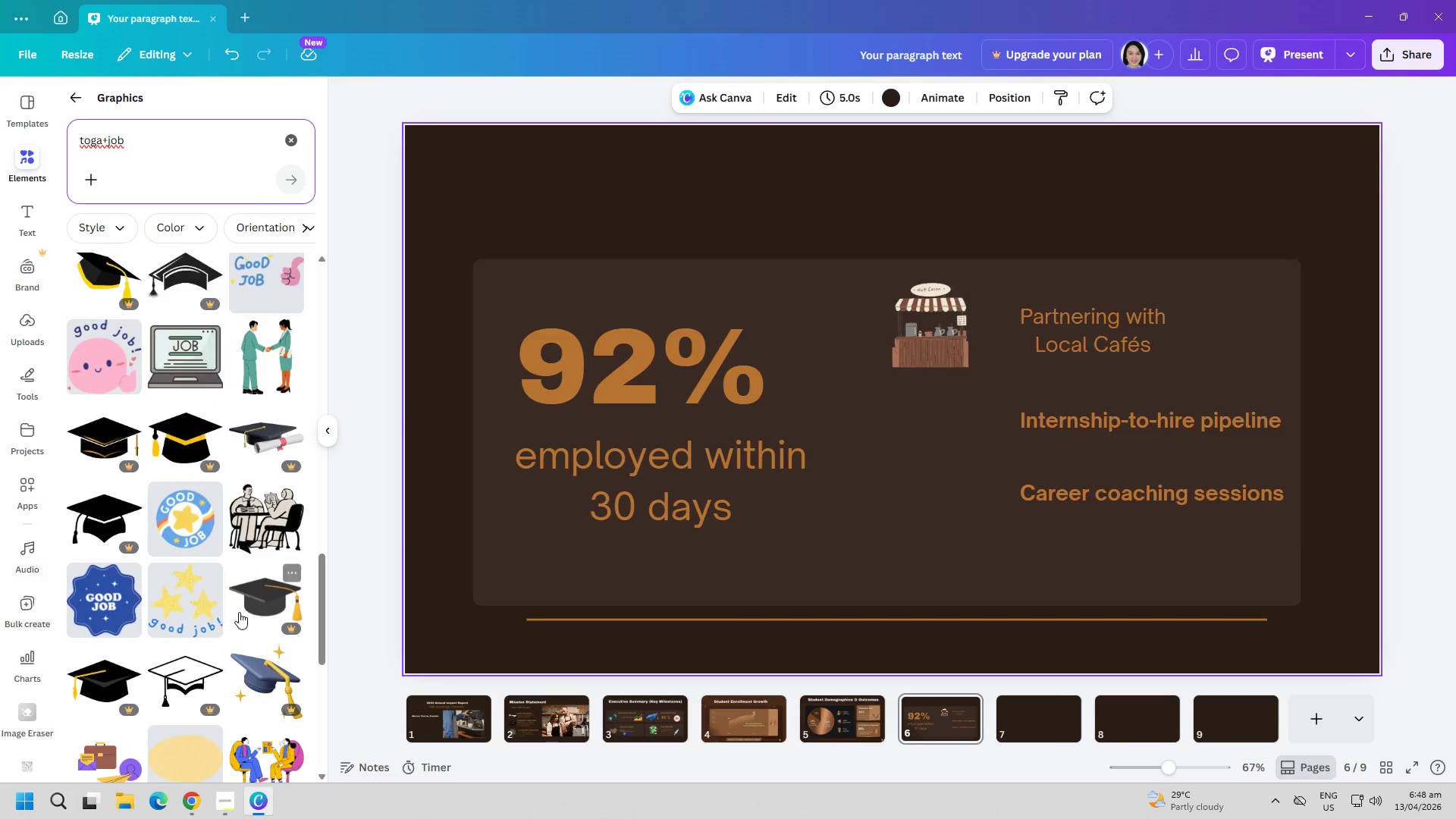 
key(Alt+Tab)